 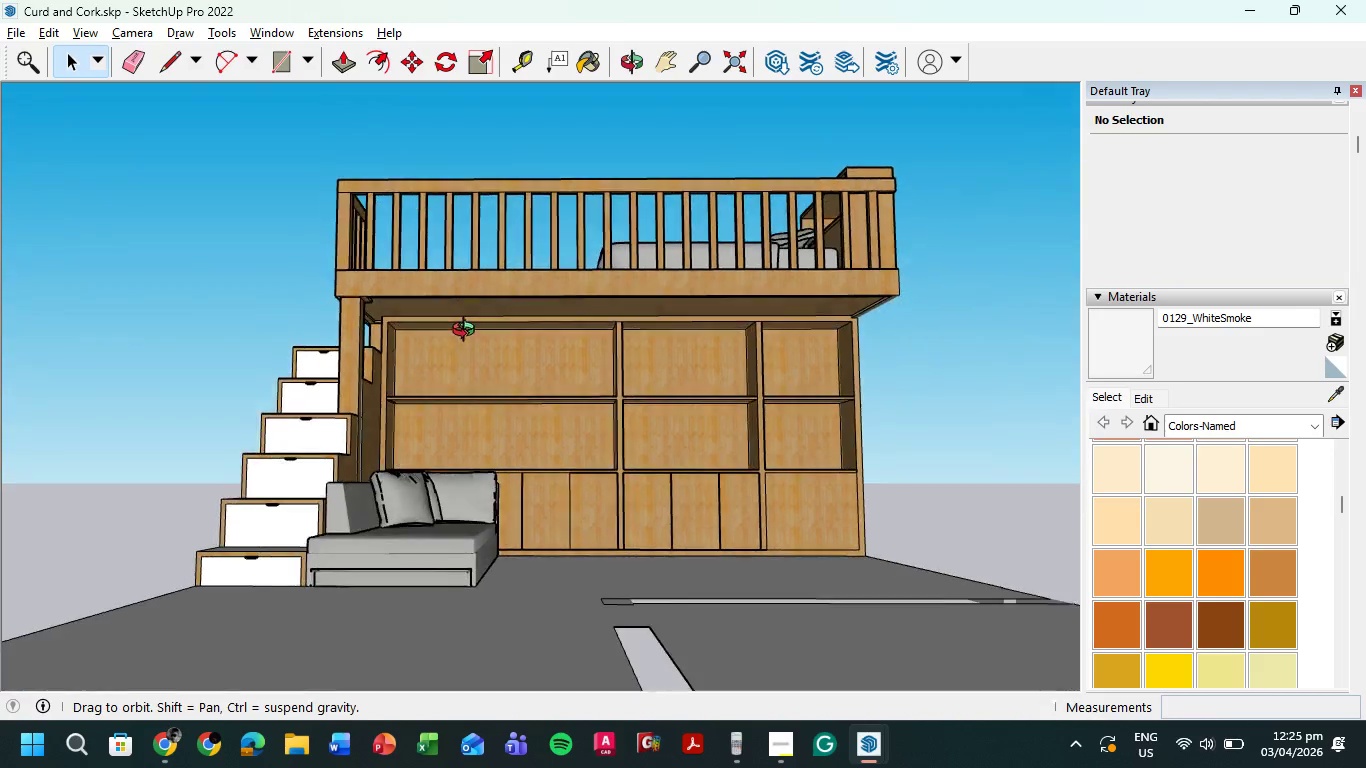 
scroll: coordinate [588, 300], scroll_direction: up, amount: 5.0
 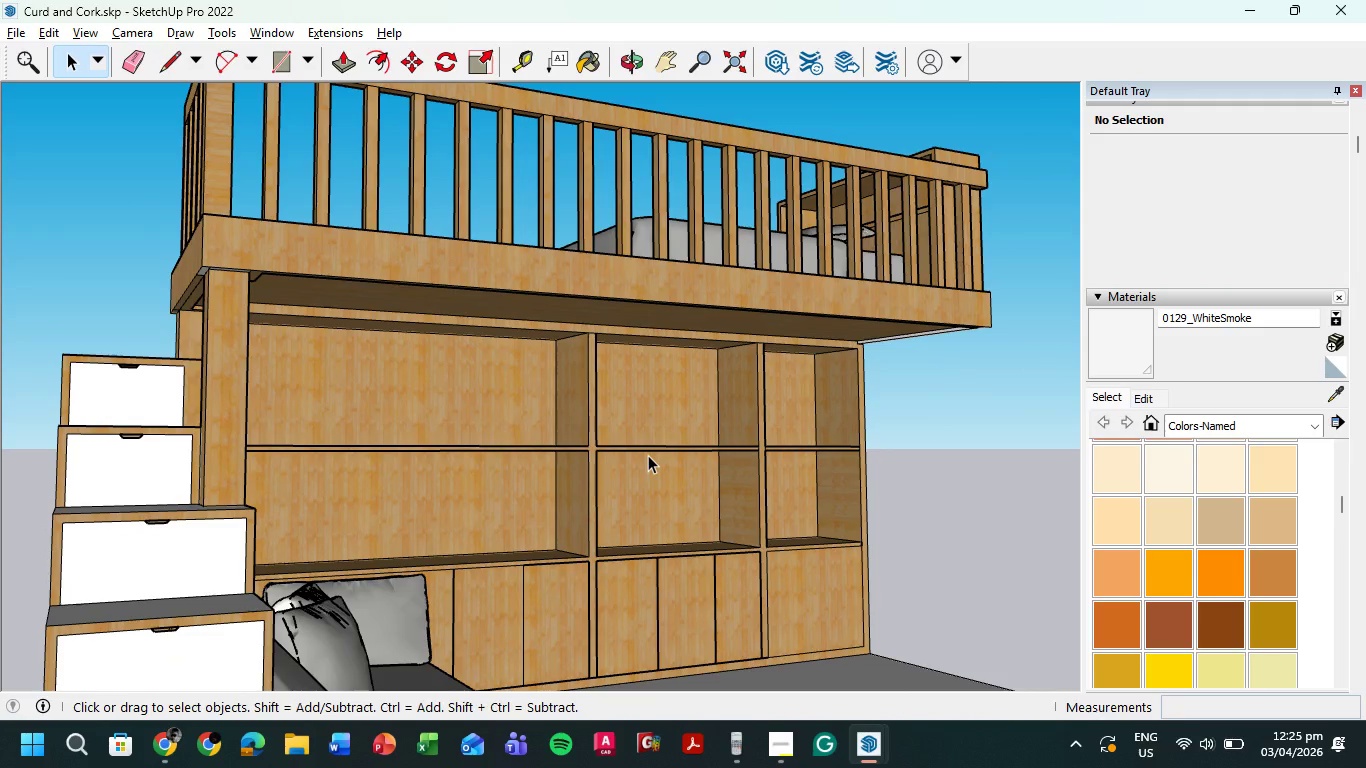 
wait(13.57)
 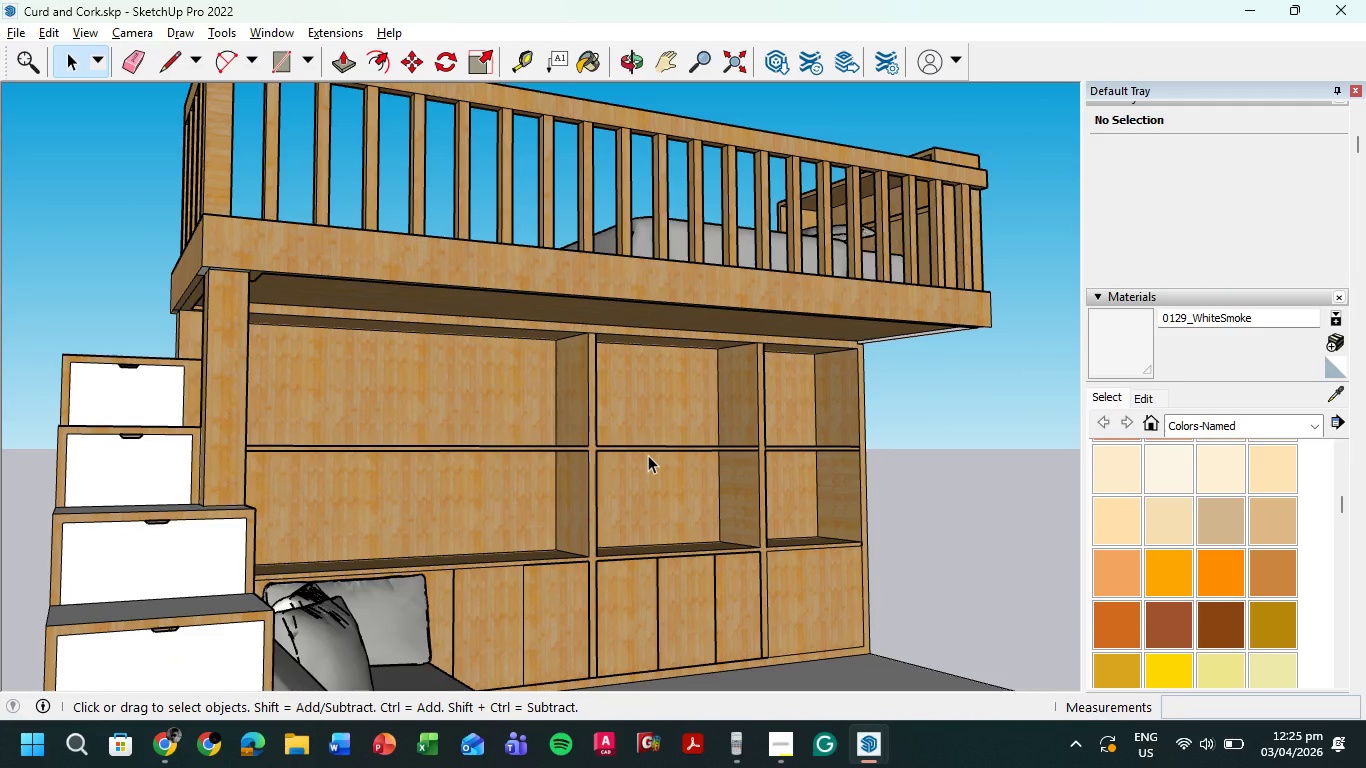 
scroll: coordinate [404, 407], scroll_direction: down, amount: 1.0
 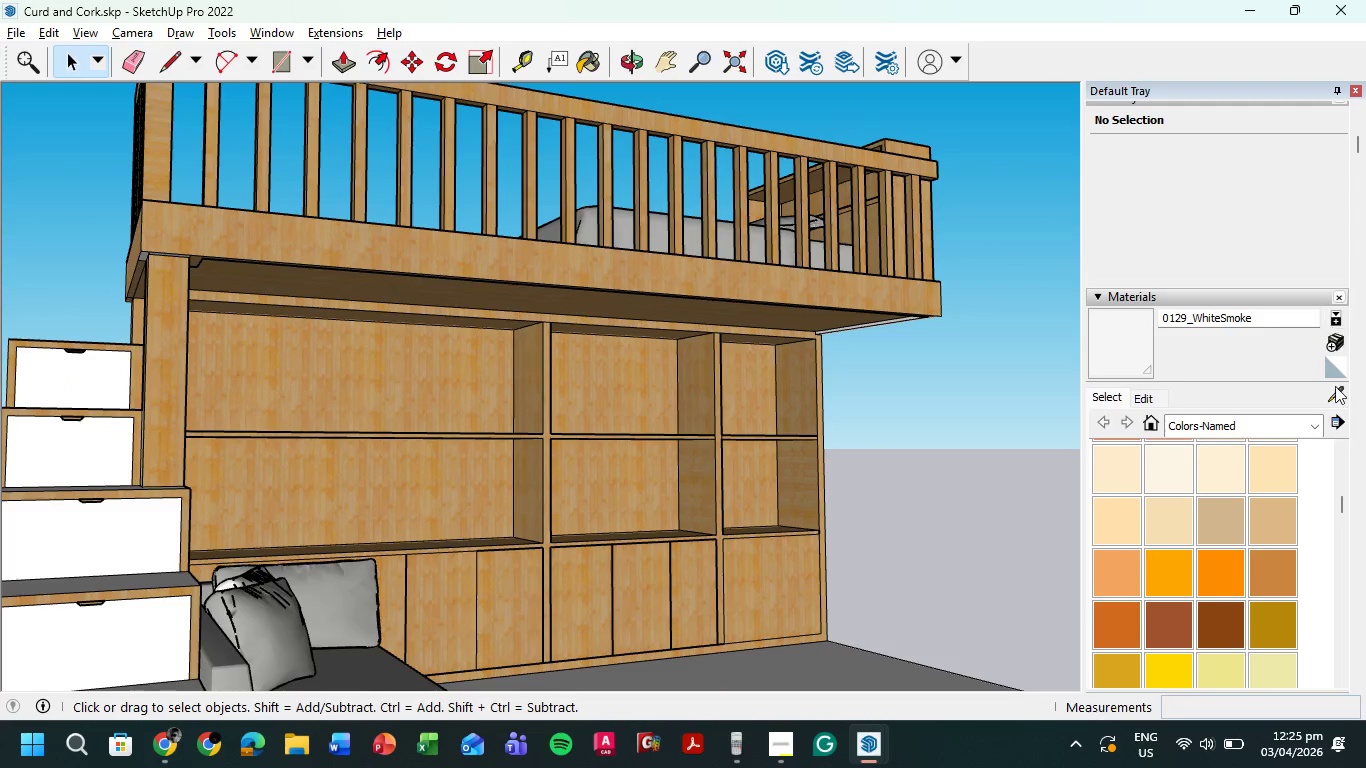 
left_click([1335, 398])
 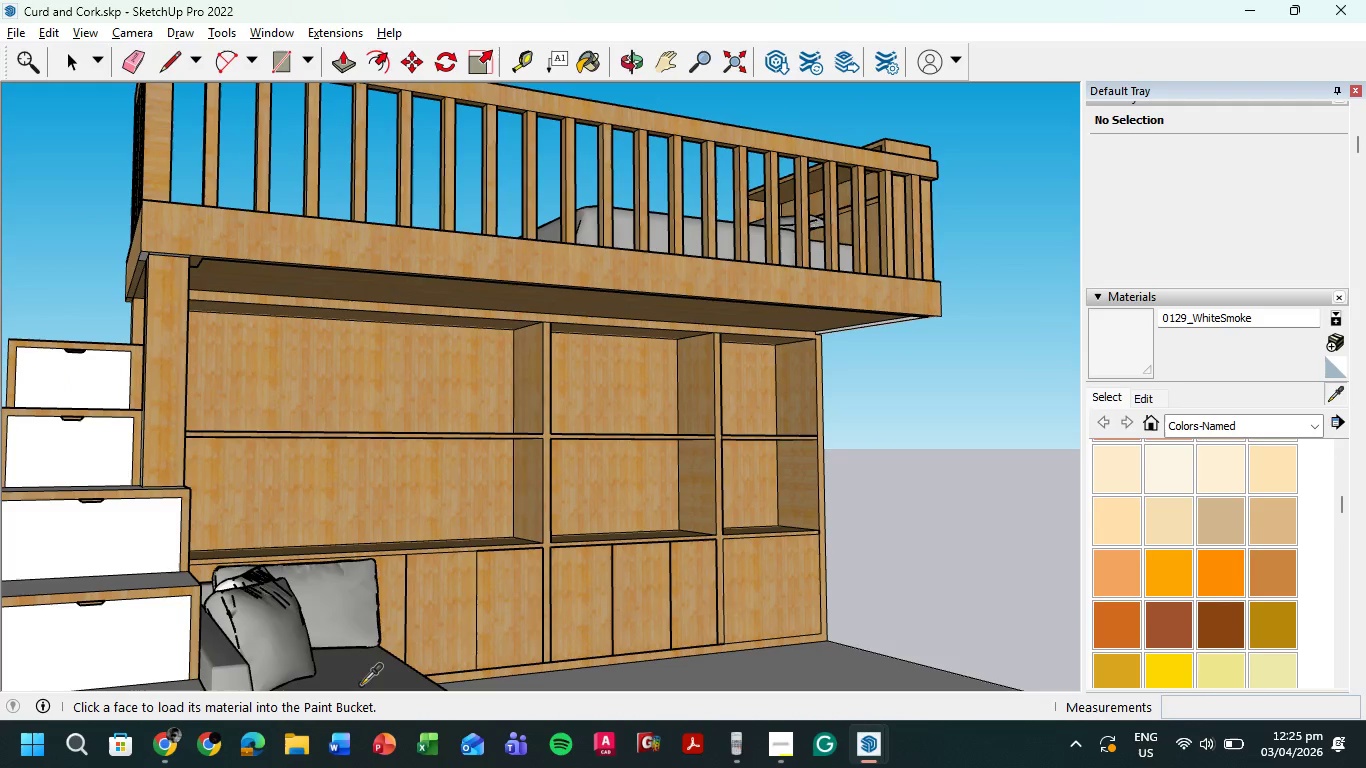 
left_click([372, 671])
 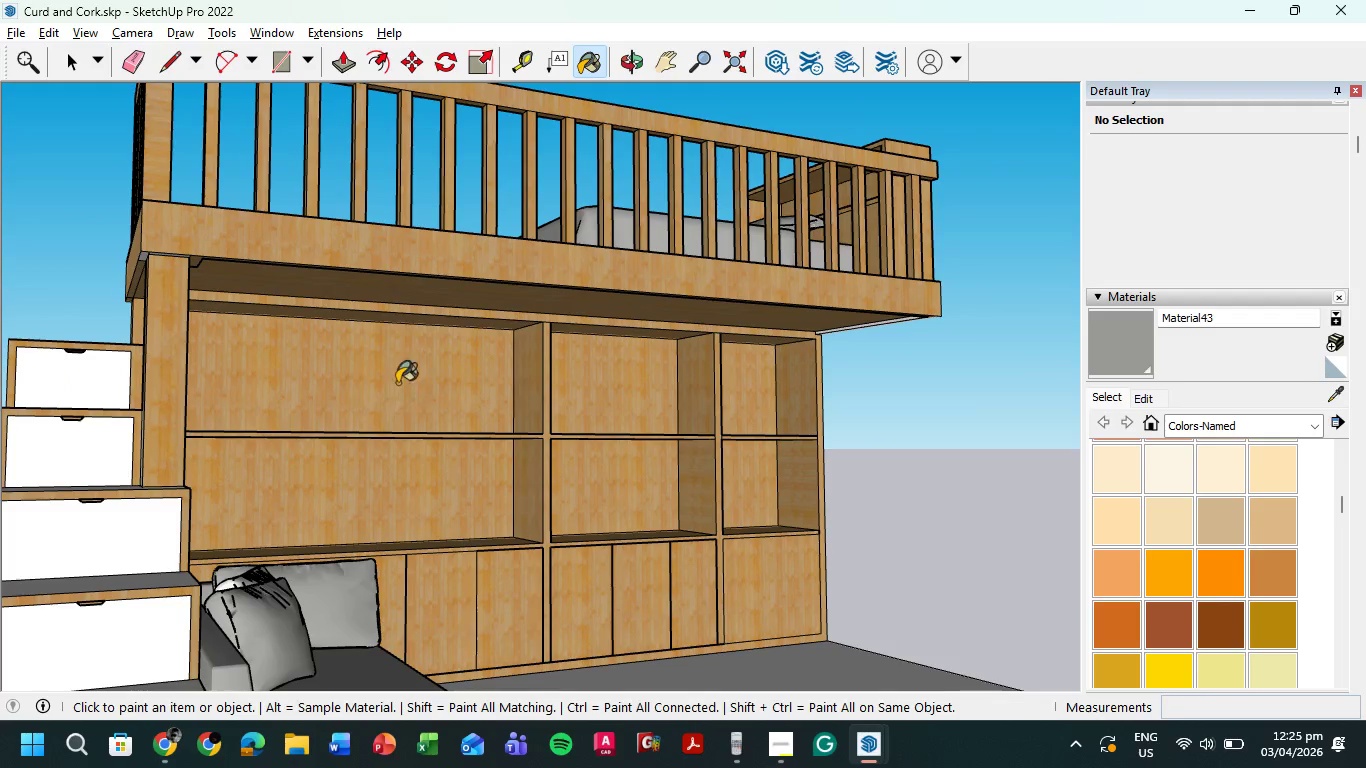 
left_click([391, 378])
 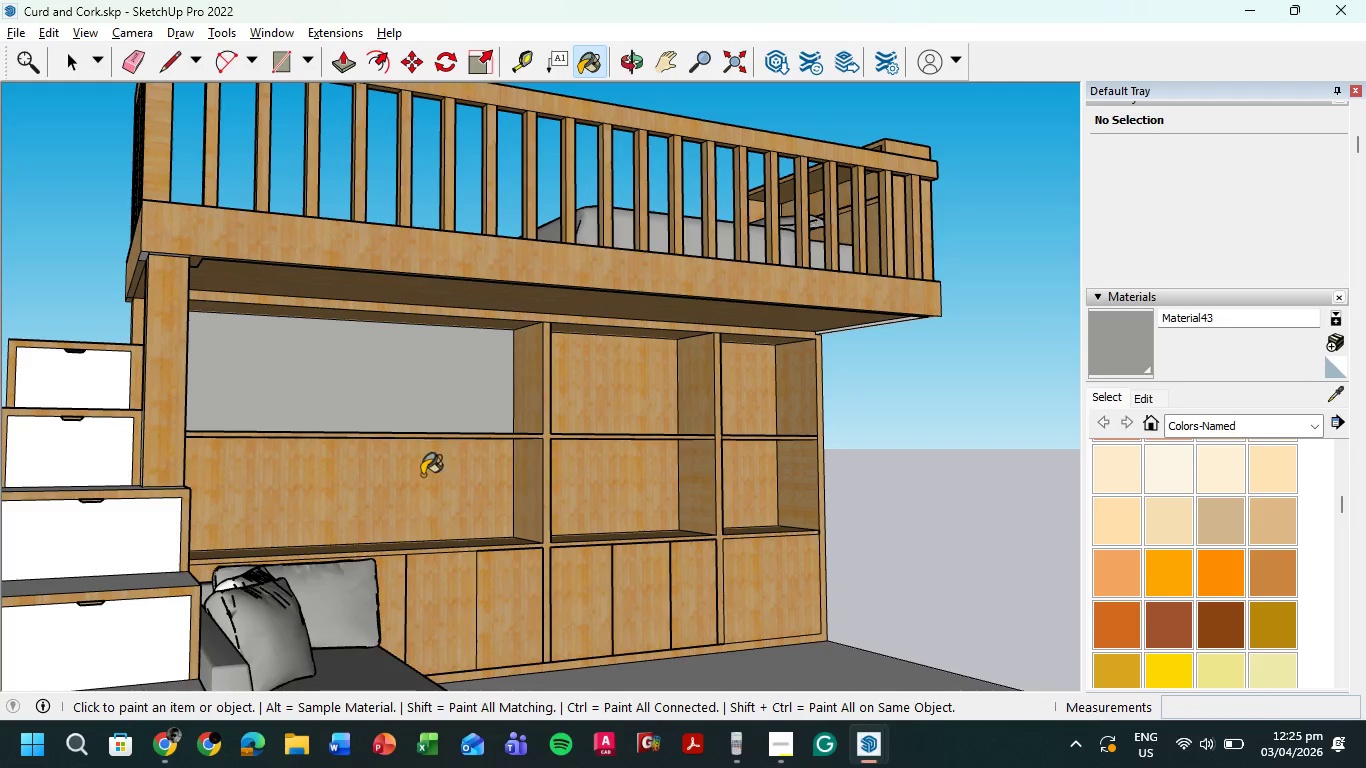 
left_click([419, 477])
 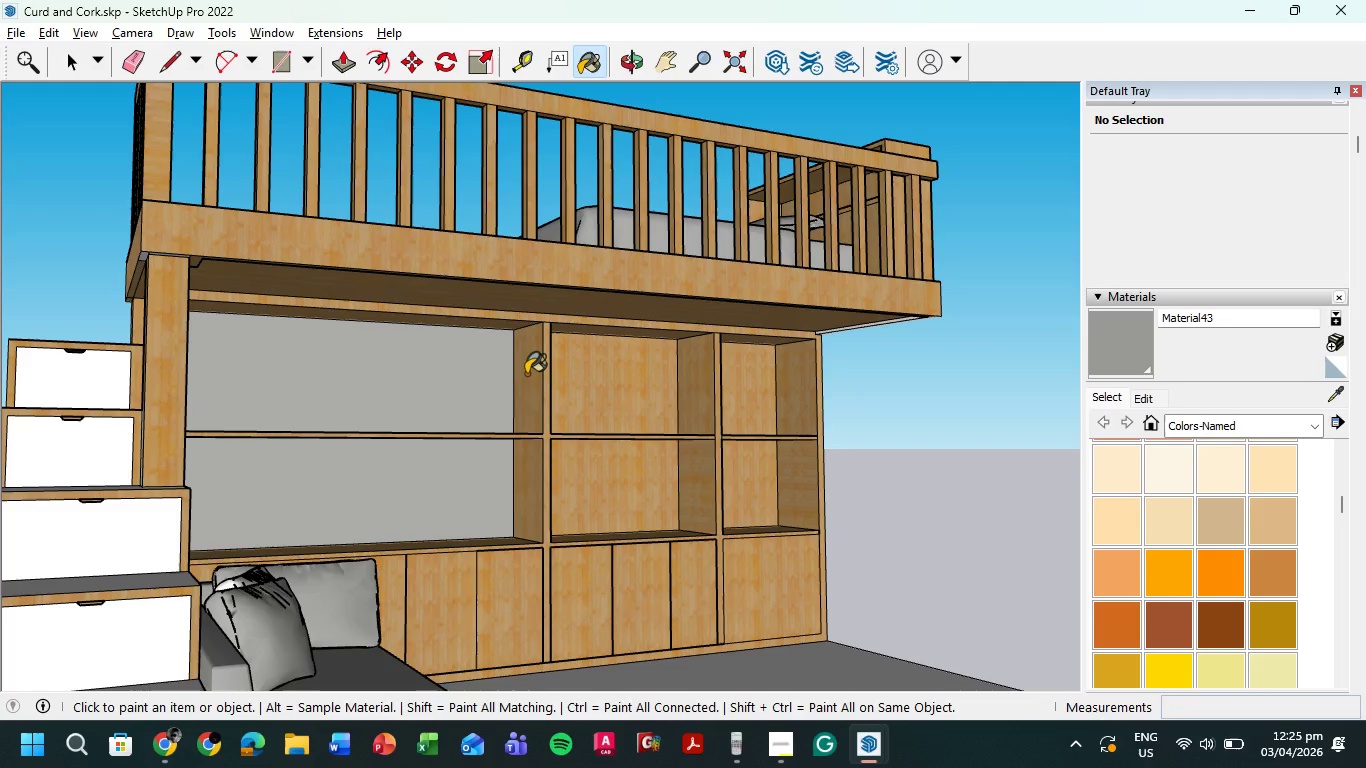 
left_click([528, 372])
 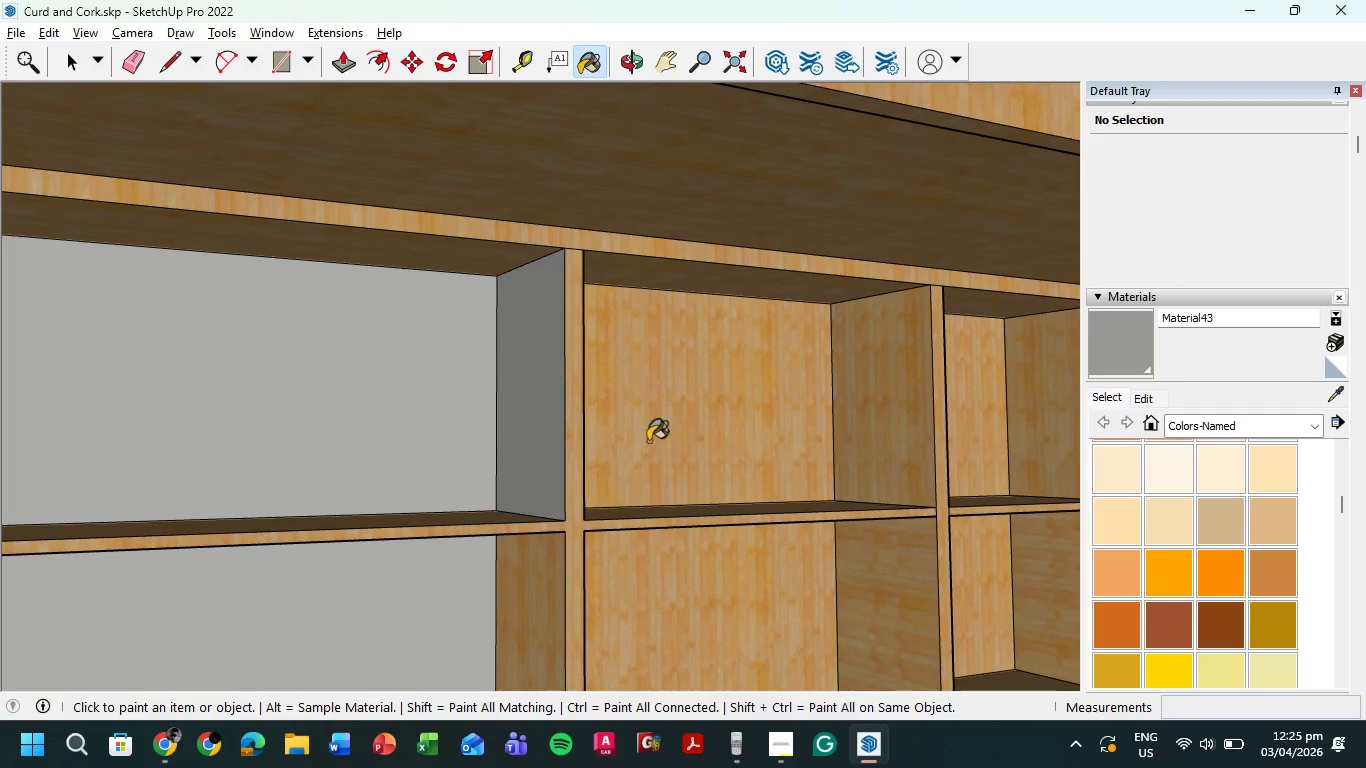 
scroll: coordinate [523, 371], scroll_direction: up, amount: 8.0
 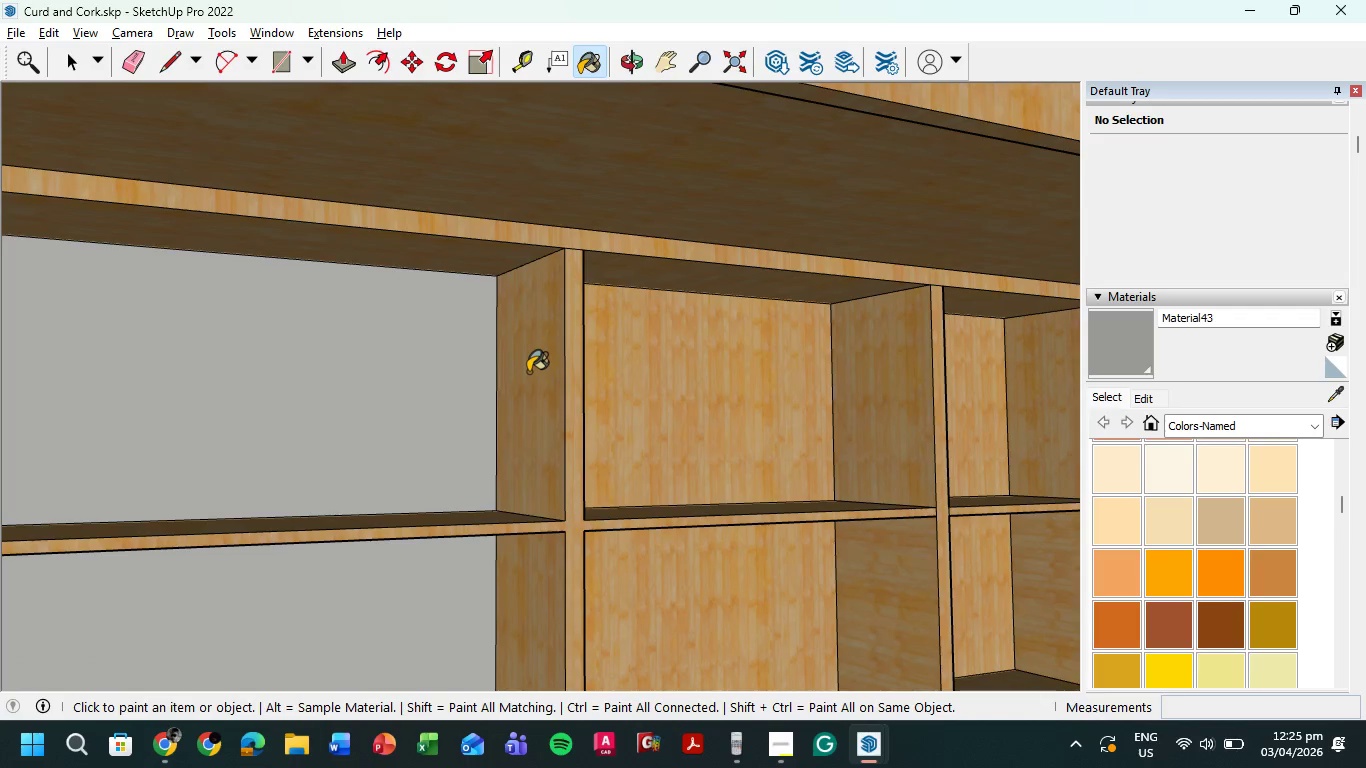 
scroll: coordinate [670, 487], scroll_direction: down, amount: 7.0
 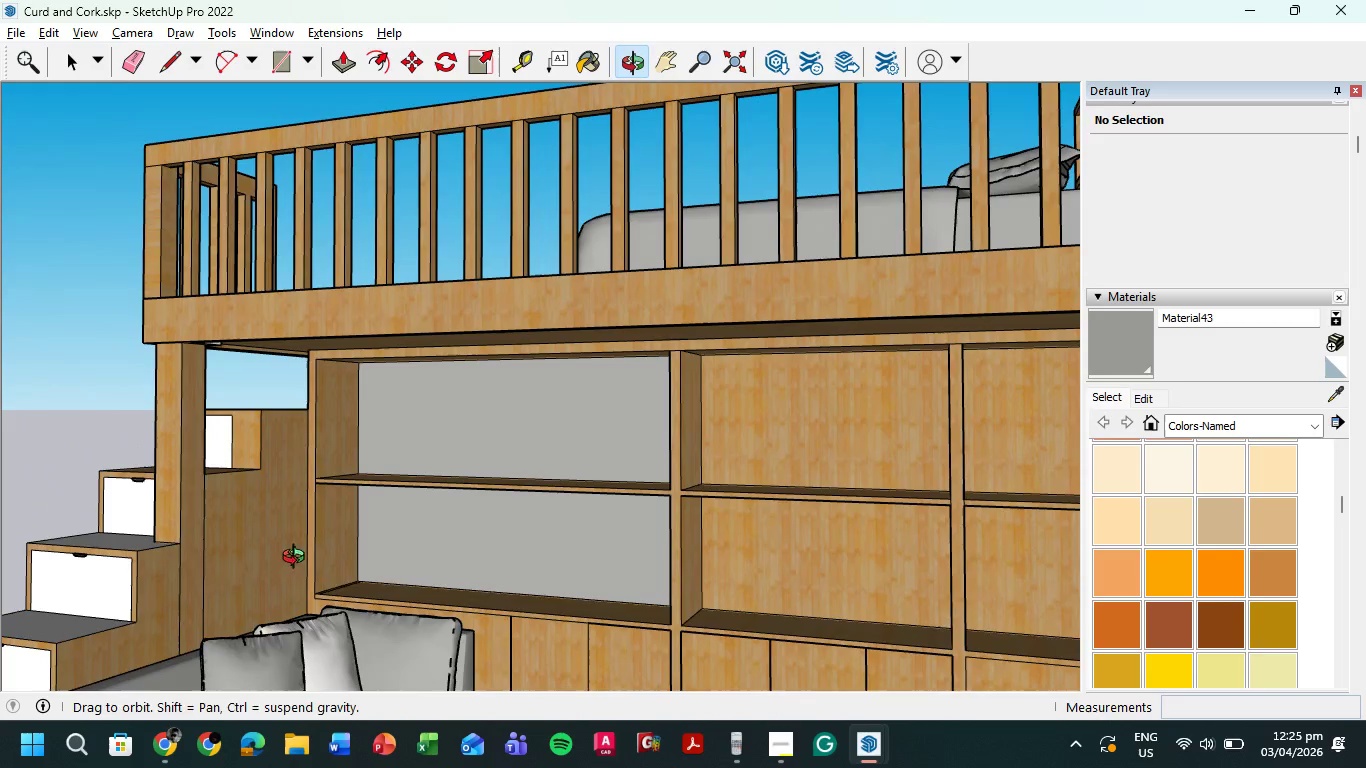 
left_click([329, 422])
 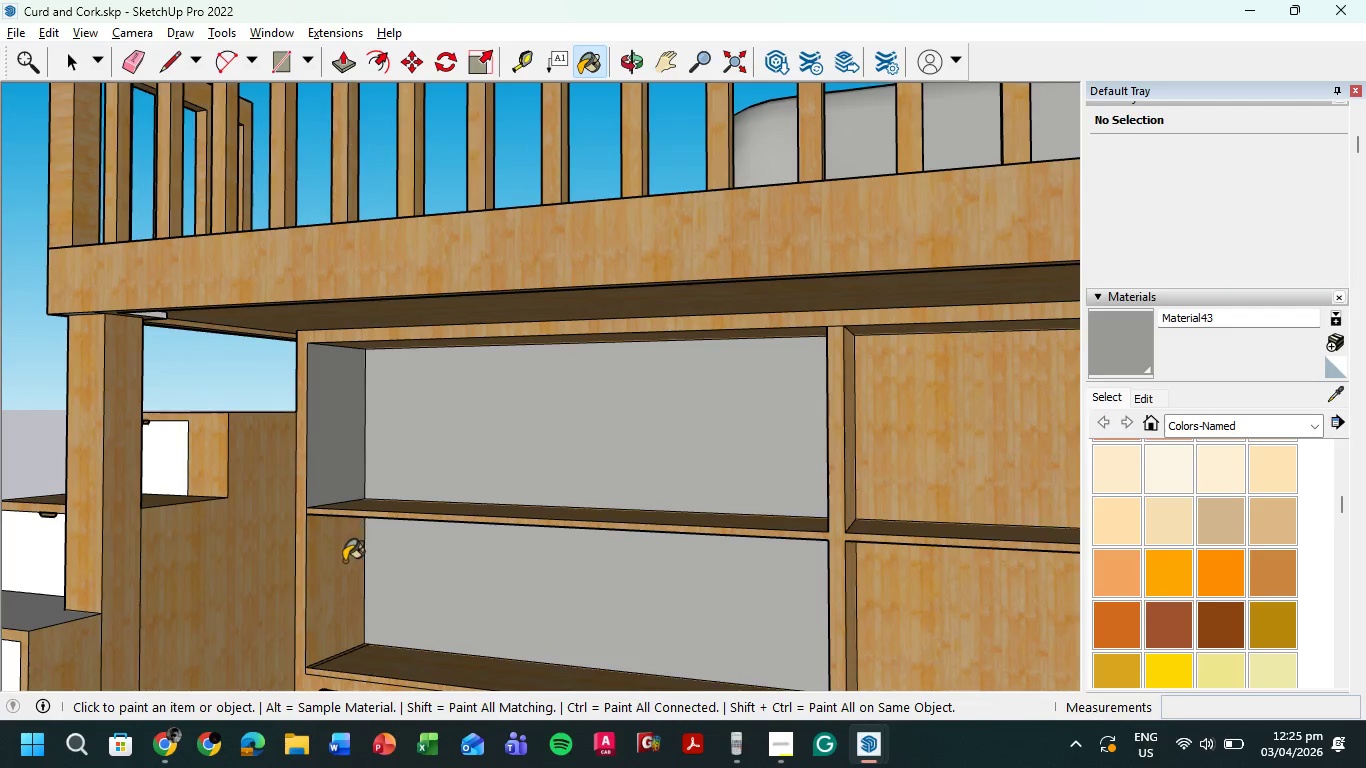 
scroll: coordinate [339, 402], scroll_direction: up, amount: 3.0
 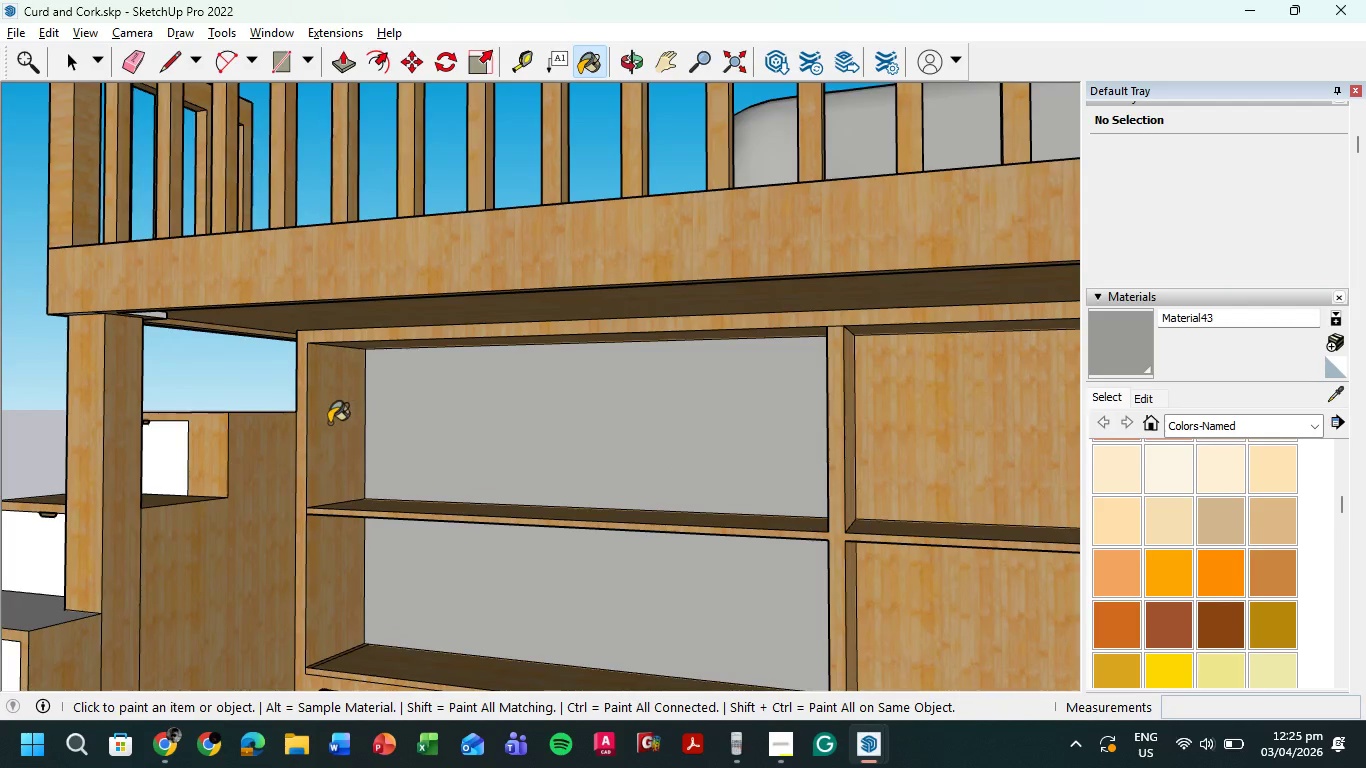 
double_click([344, 562])
 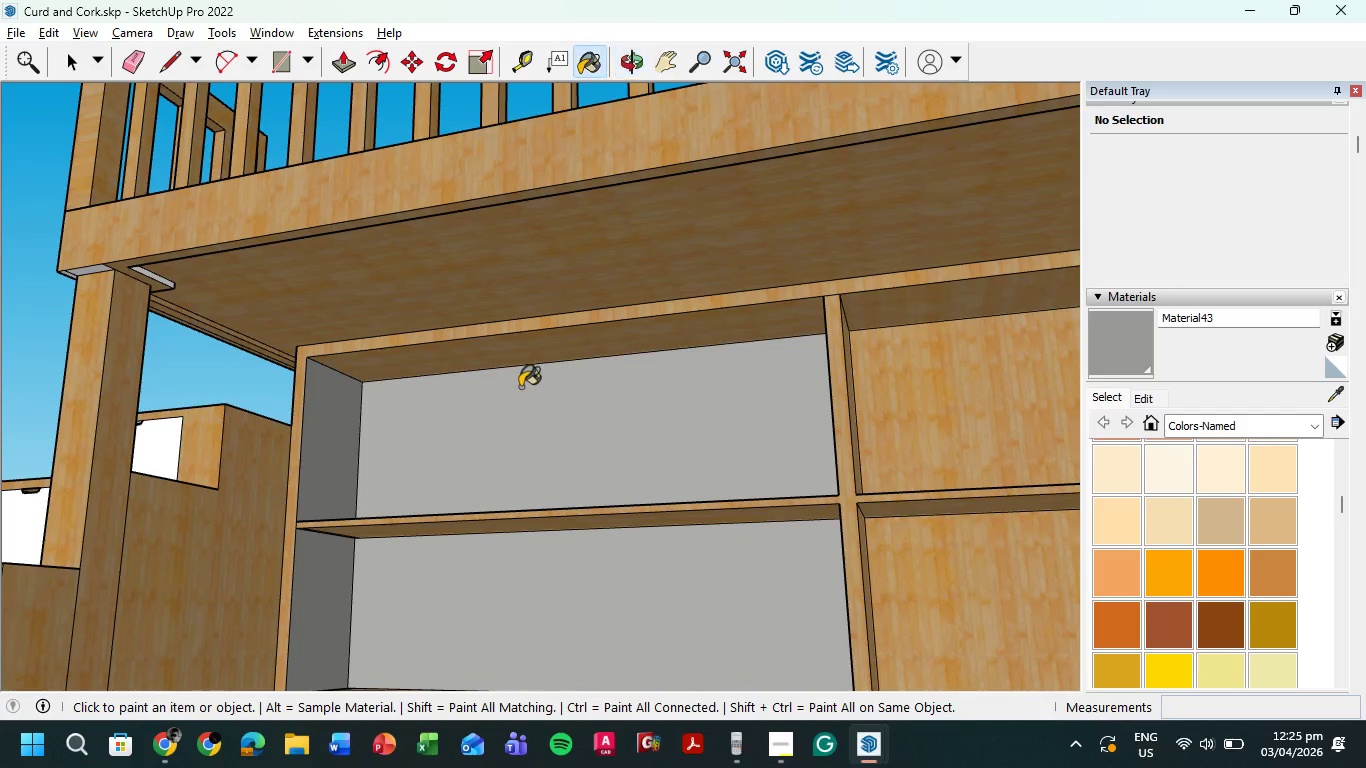 
left_click([519, 351])
 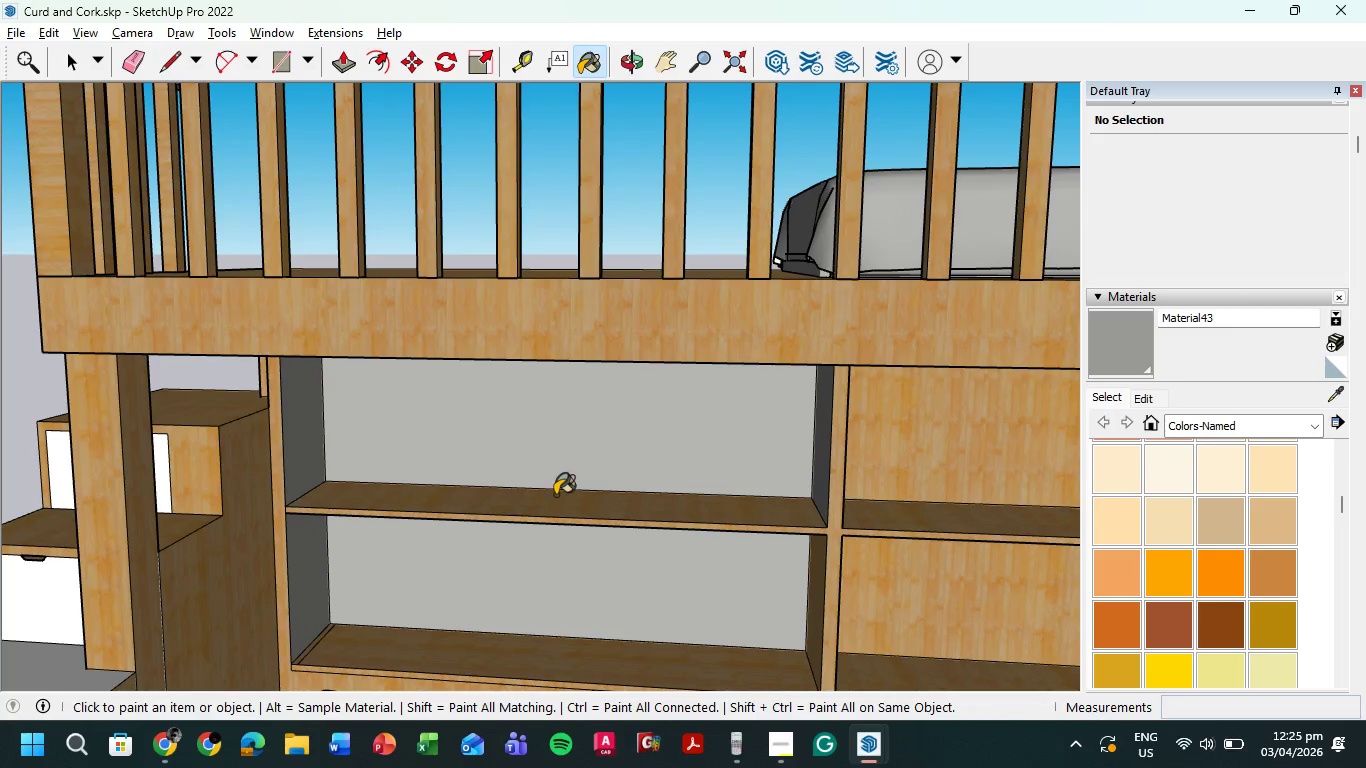 
left_click([552, 501])
 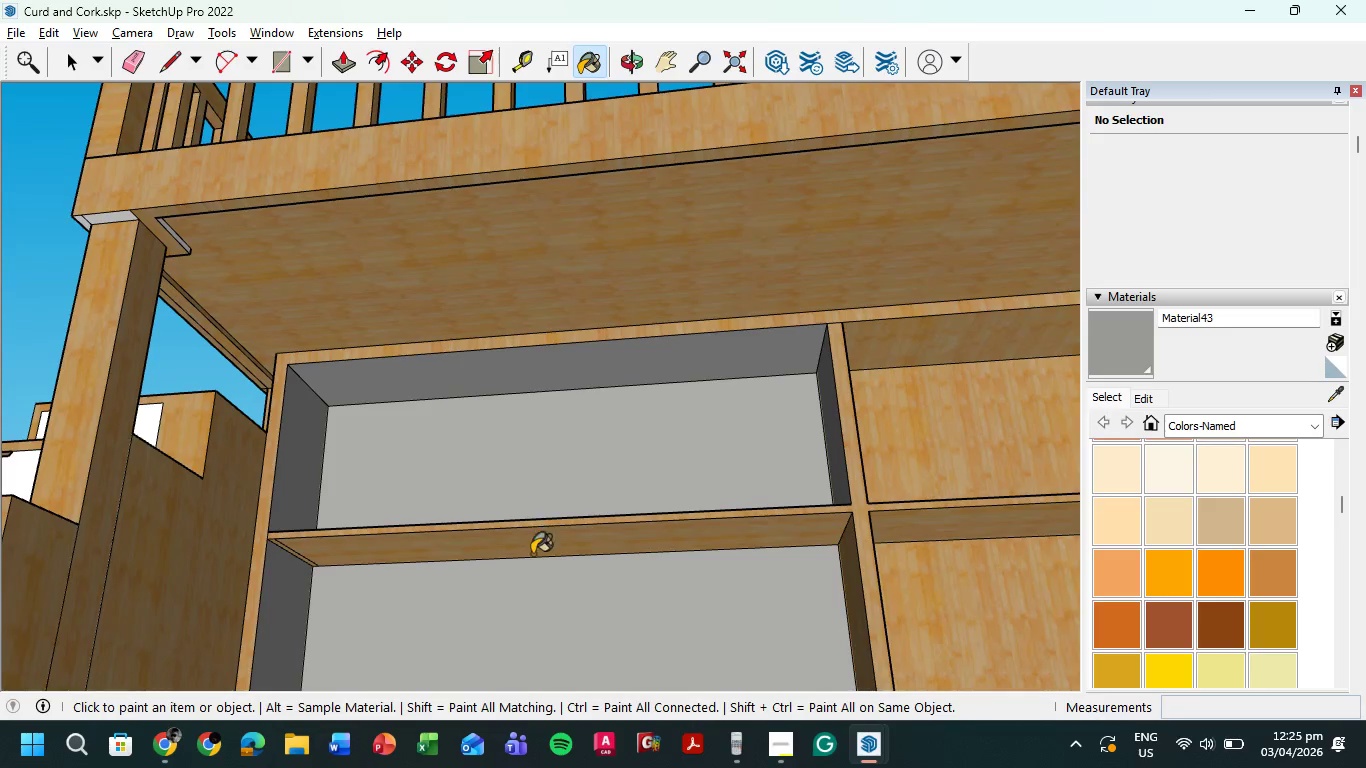 
left_click([534, 538])
 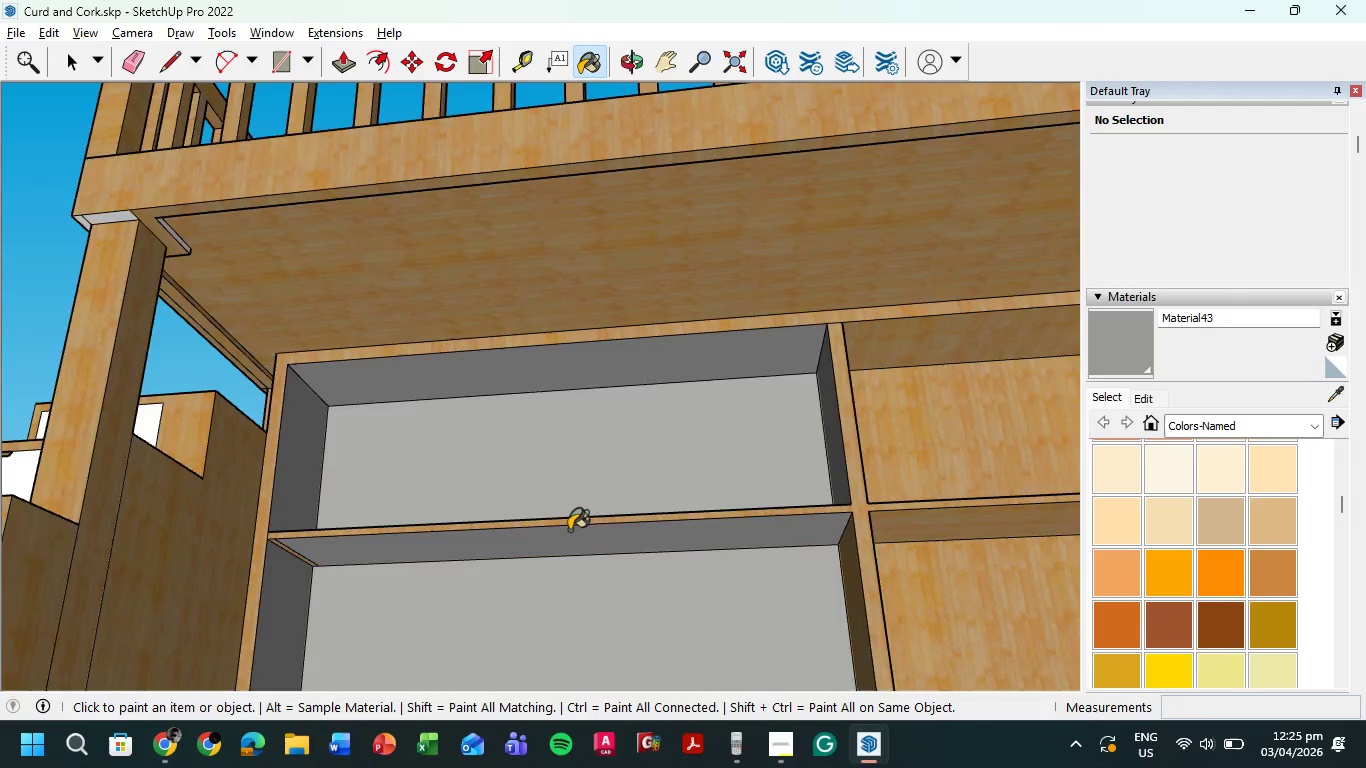 
scroll: coordinate [569, 530], scroll_direction: down, amount: 6.0
 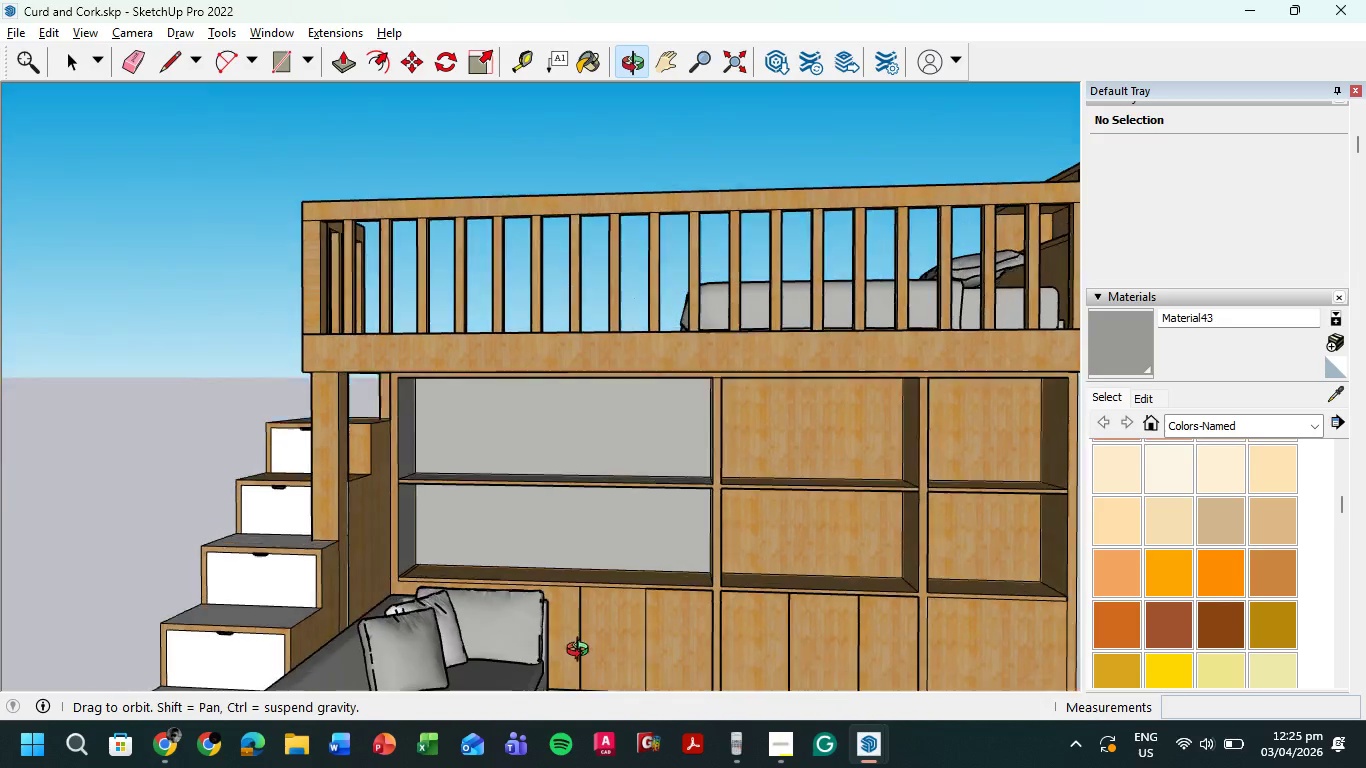 
left_click([578, 582])
 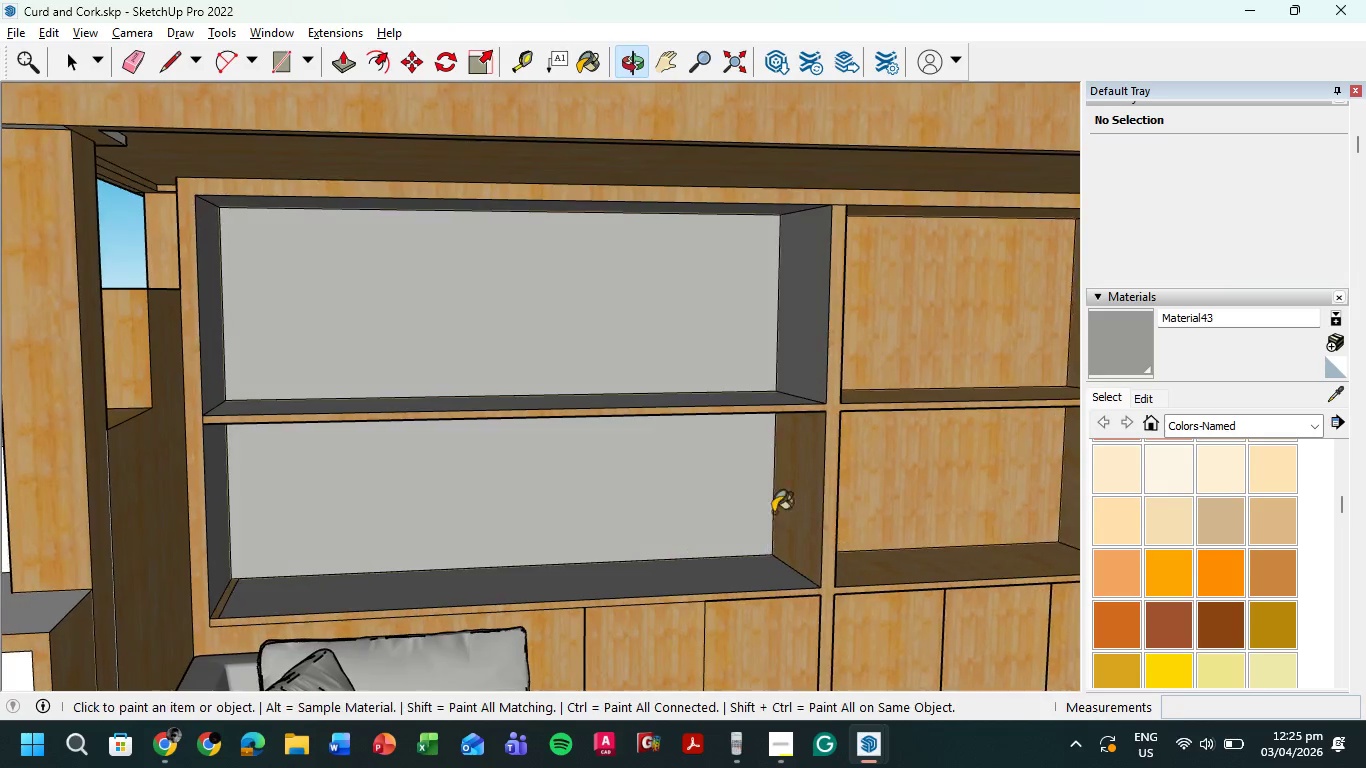 
scroll: coordinate [579, 545], scroll_direction: up, amount: 6.0
 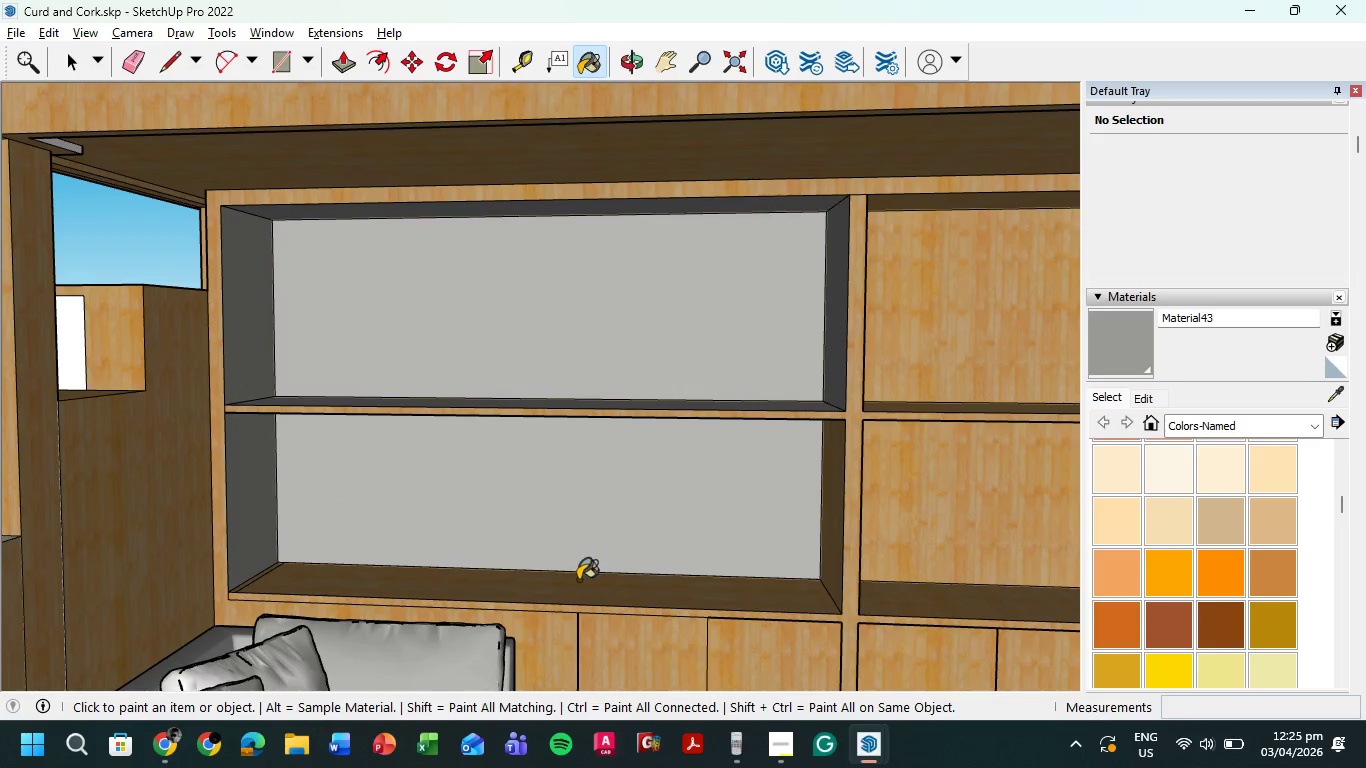 
left_click([796, 474])
 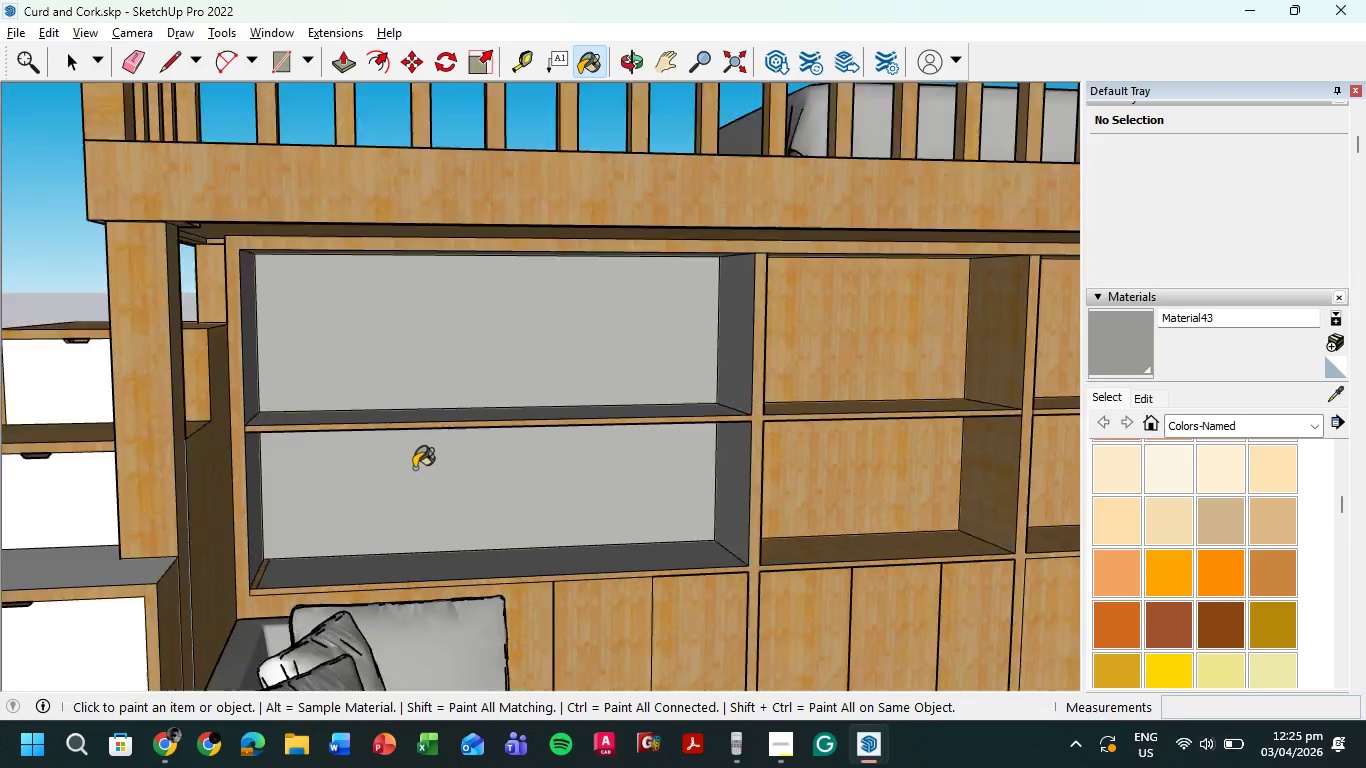 
scroll: coordinate [393, 474], scroll_direction: down, amount: 6.0
 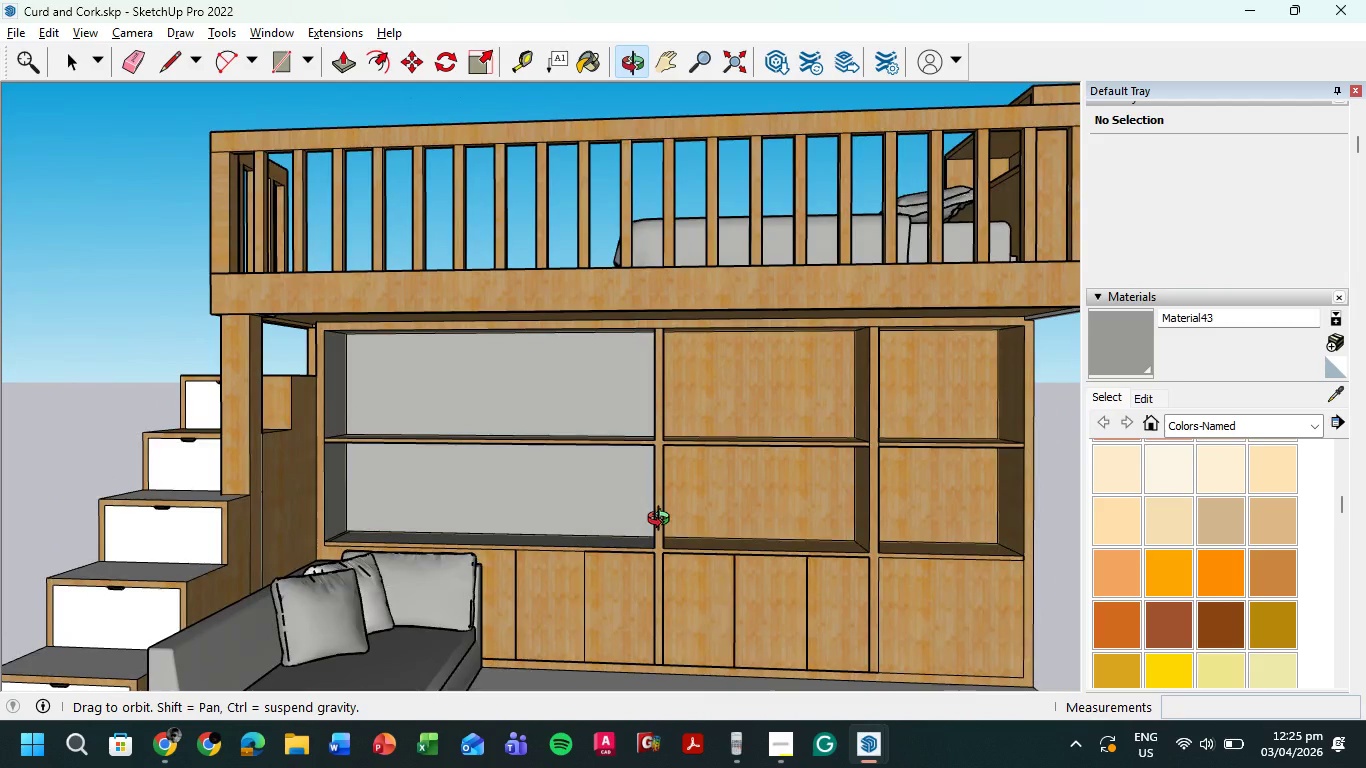 
scroll: coordinate [451, 388], scroll_direction: up, amount: 2.0
 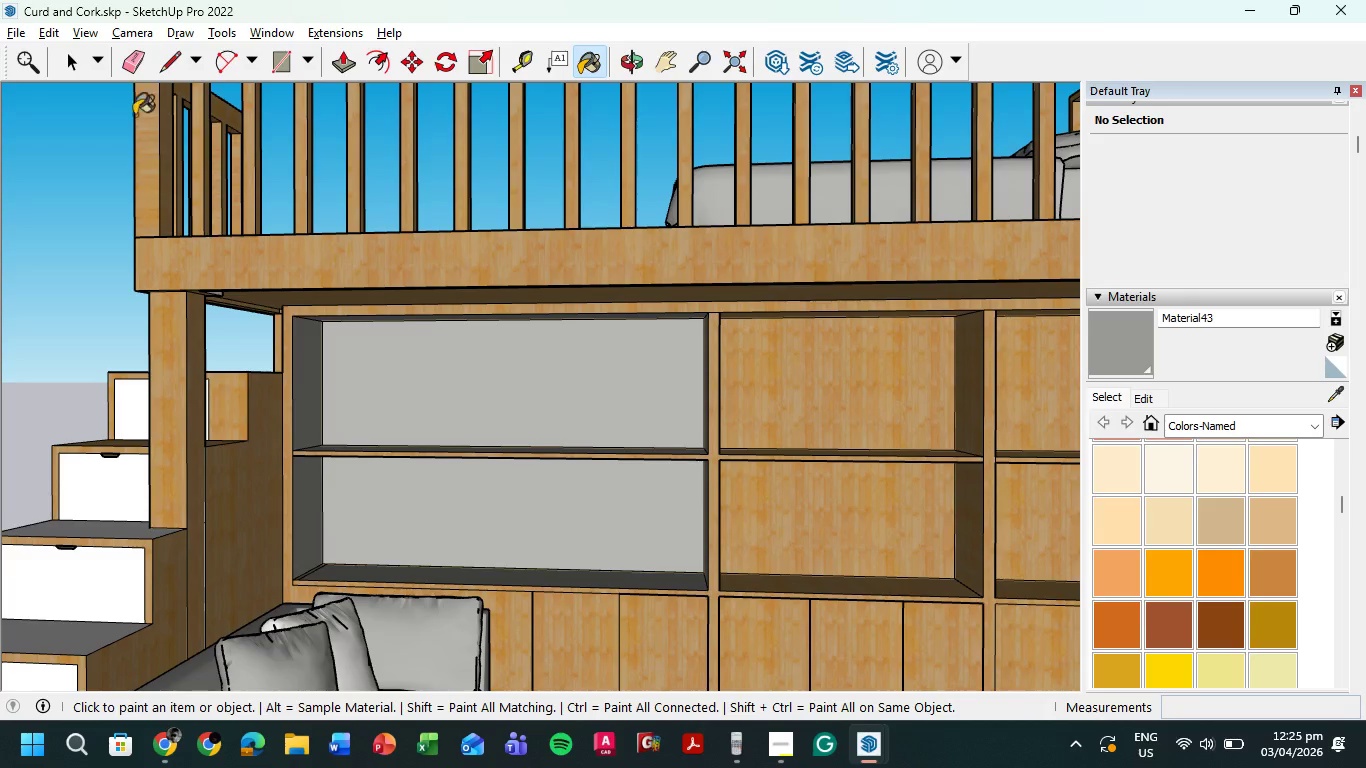 
left_click([77, 77])
 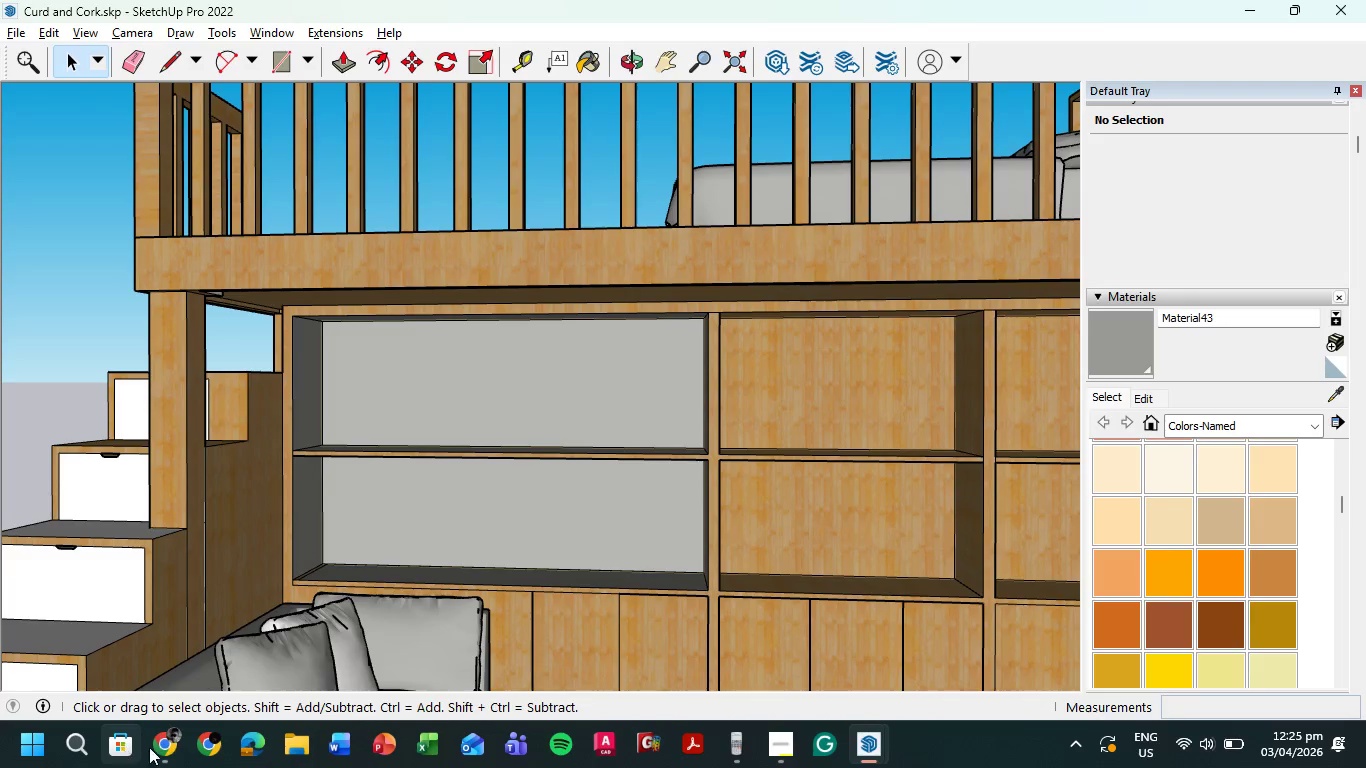 
left_click([167, 740])
 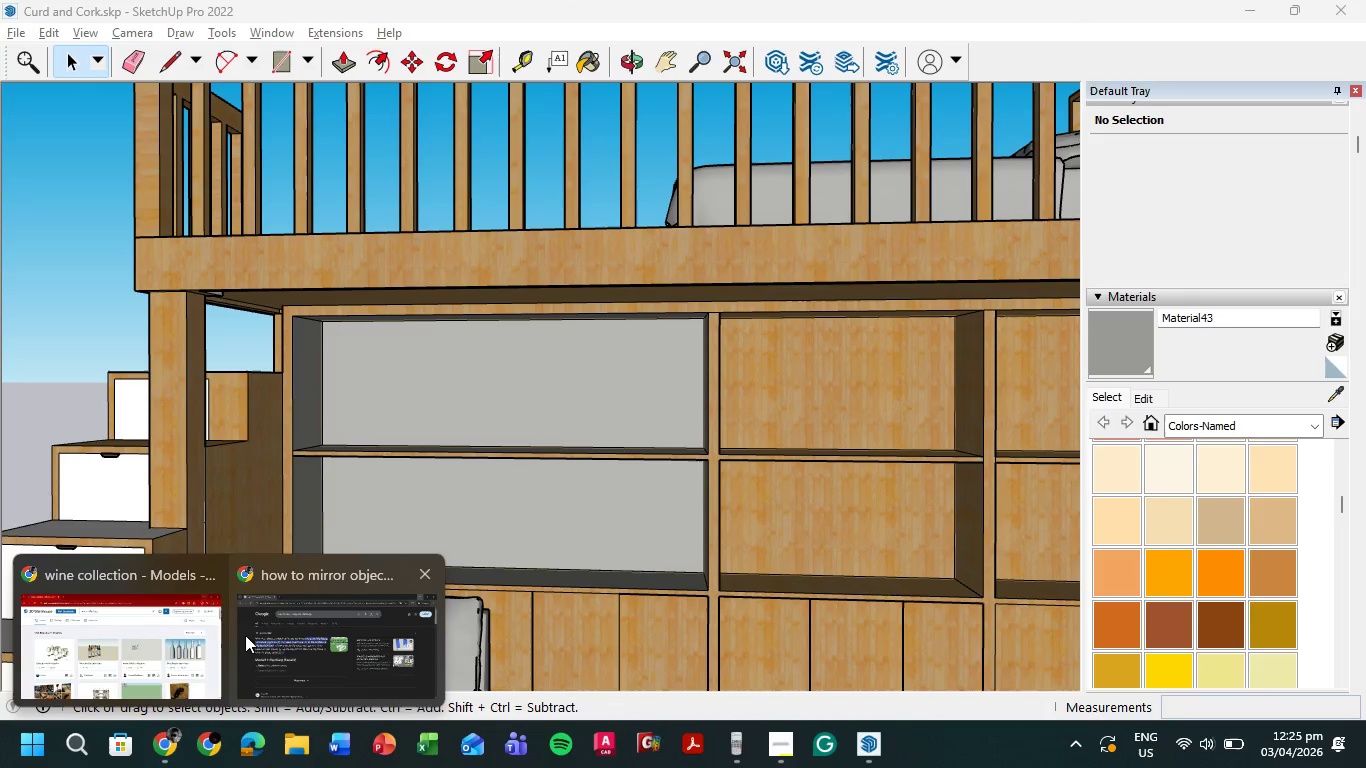 
left_click([170, 635])
 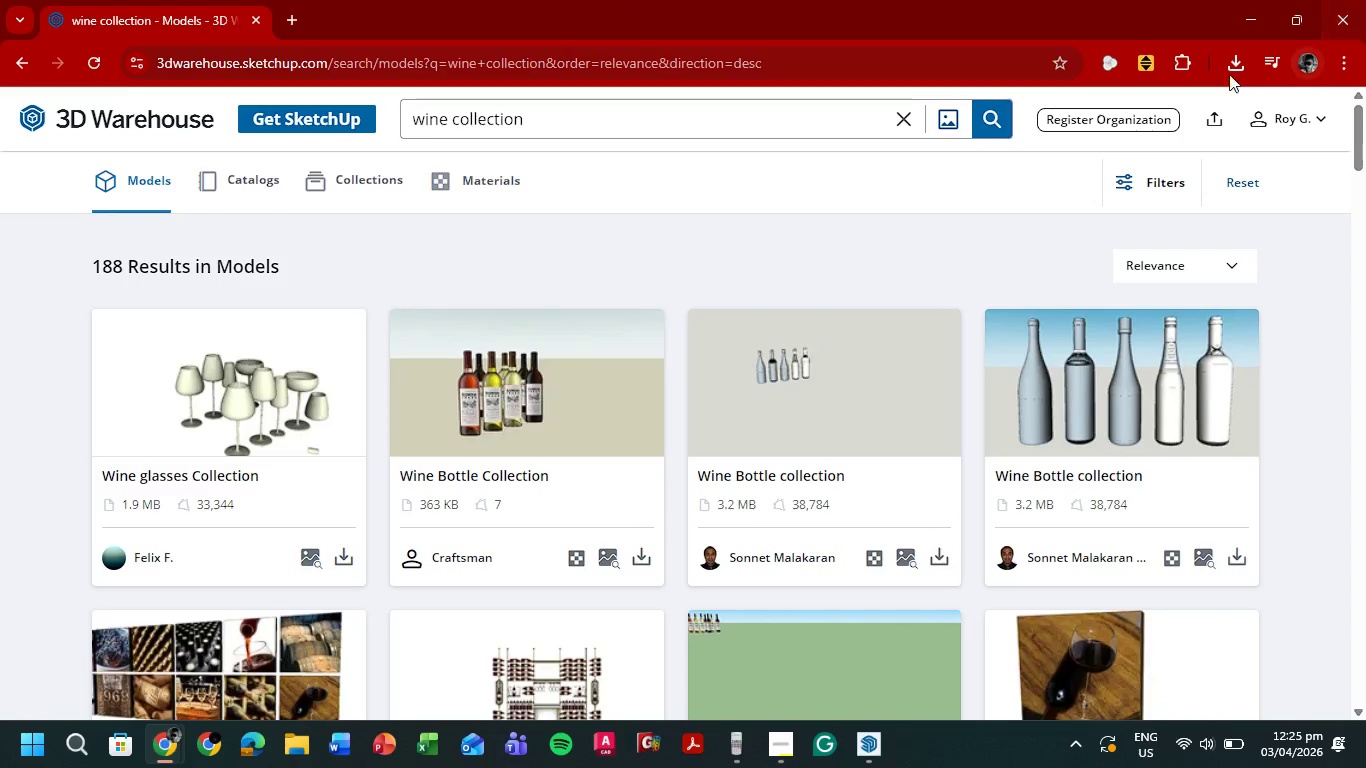 
left_click([1223, 60])
 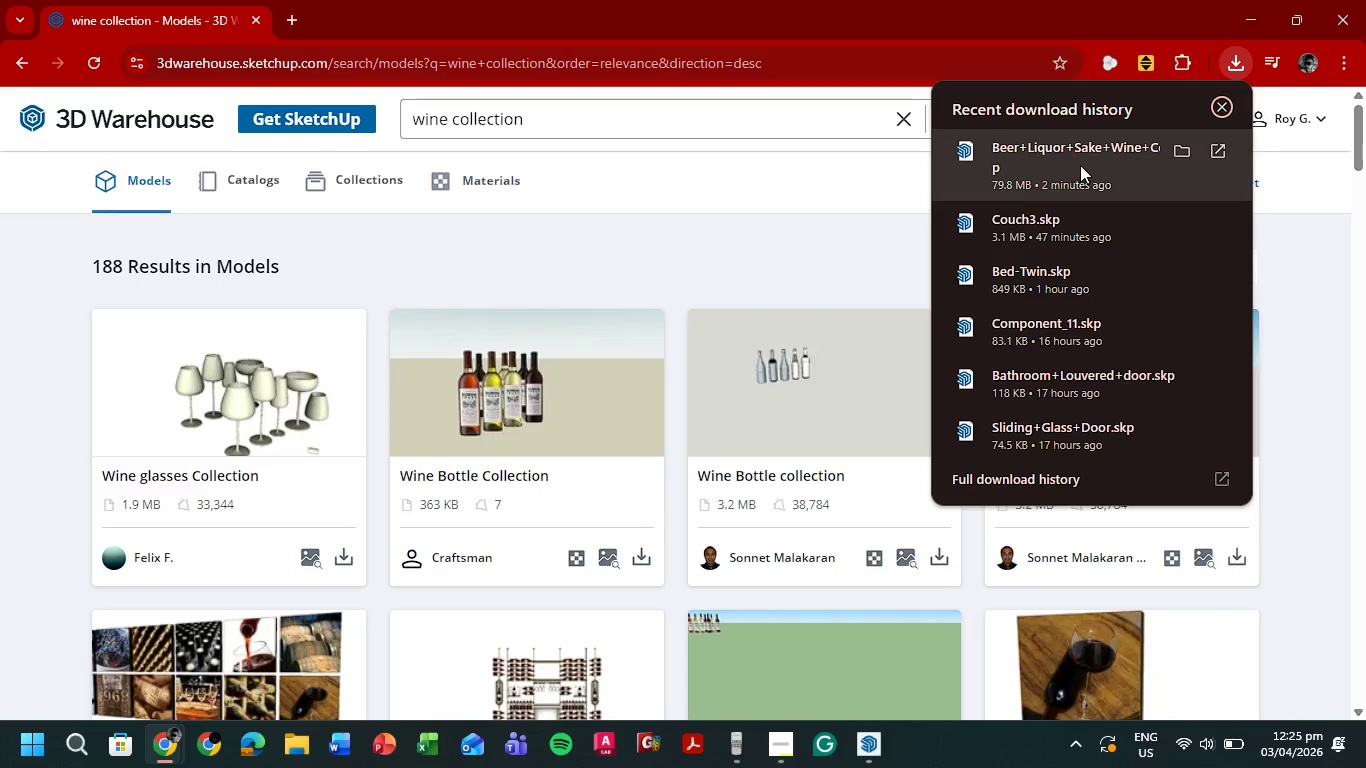 
left_click([1080, 165])
 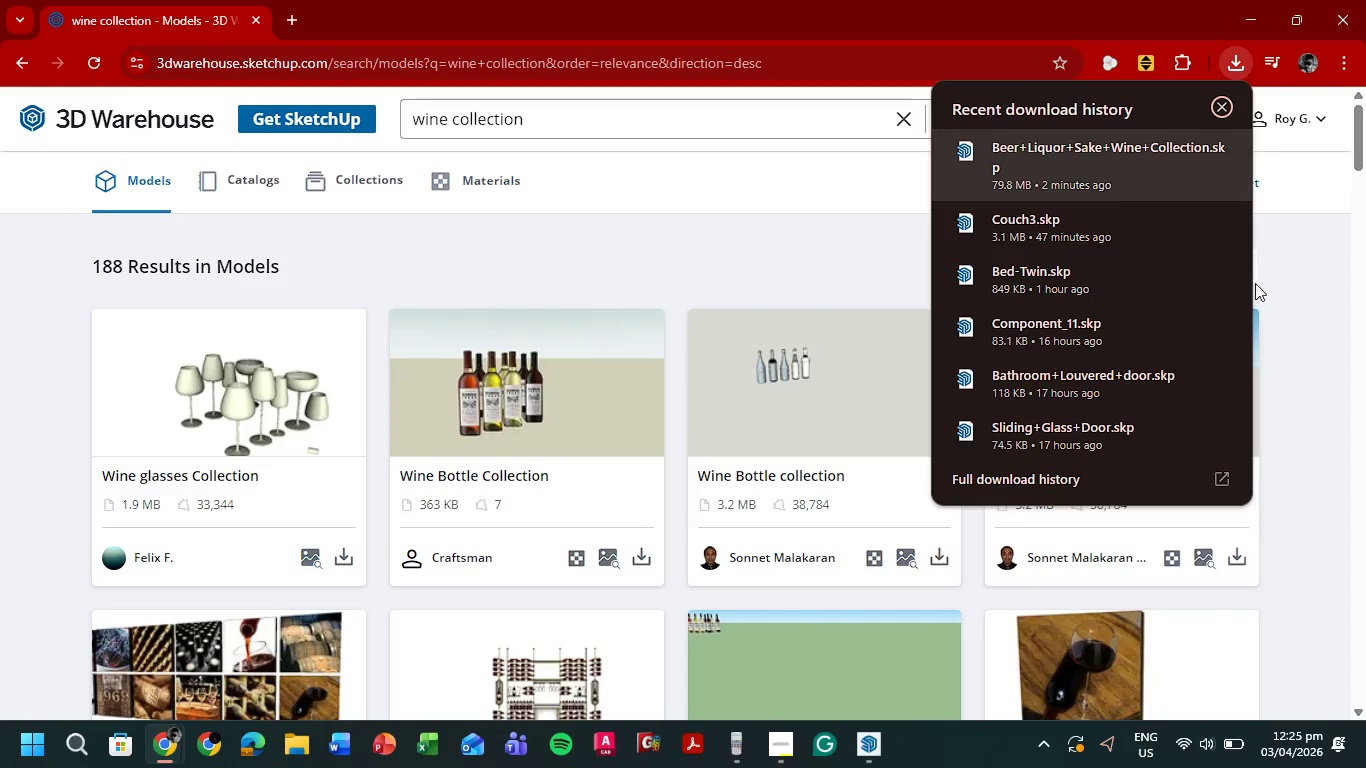 
mouse_move([1216, 317])
 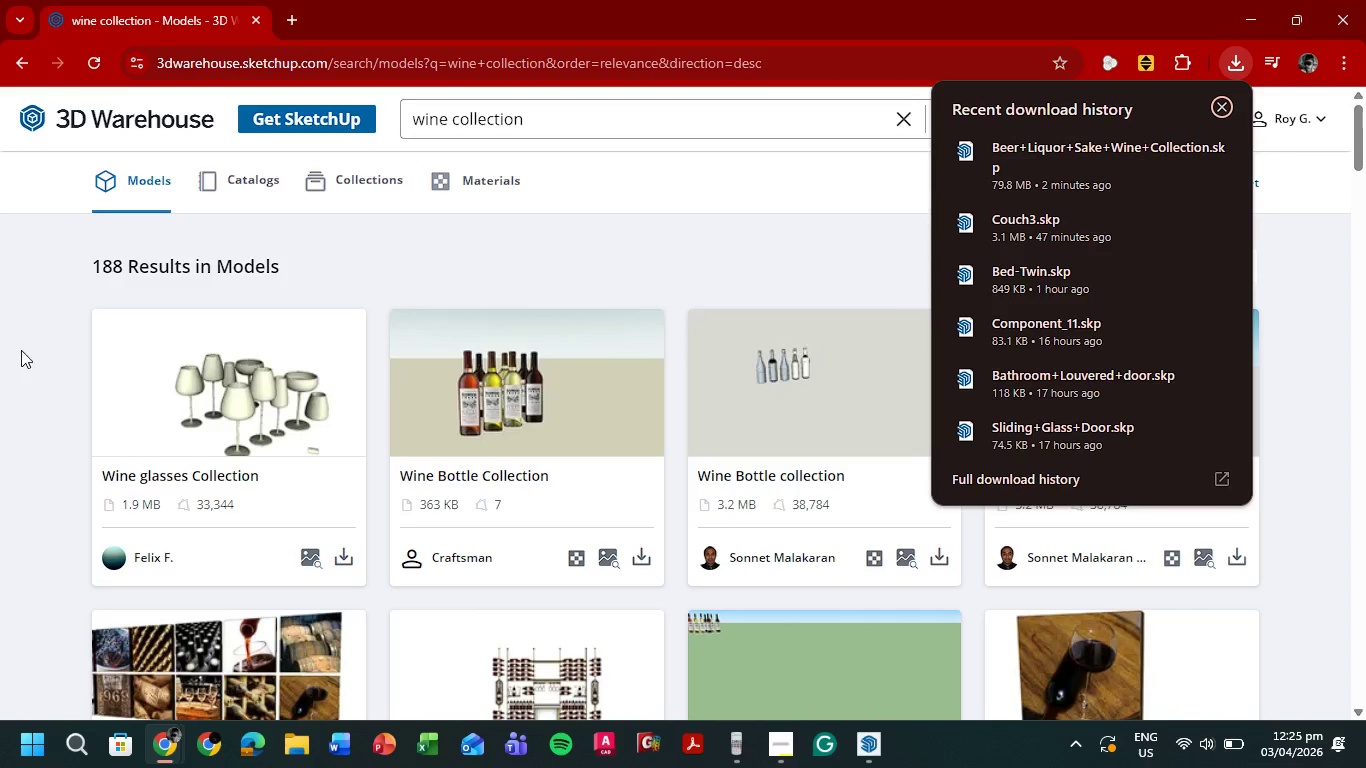 
left_click([32, 343])
 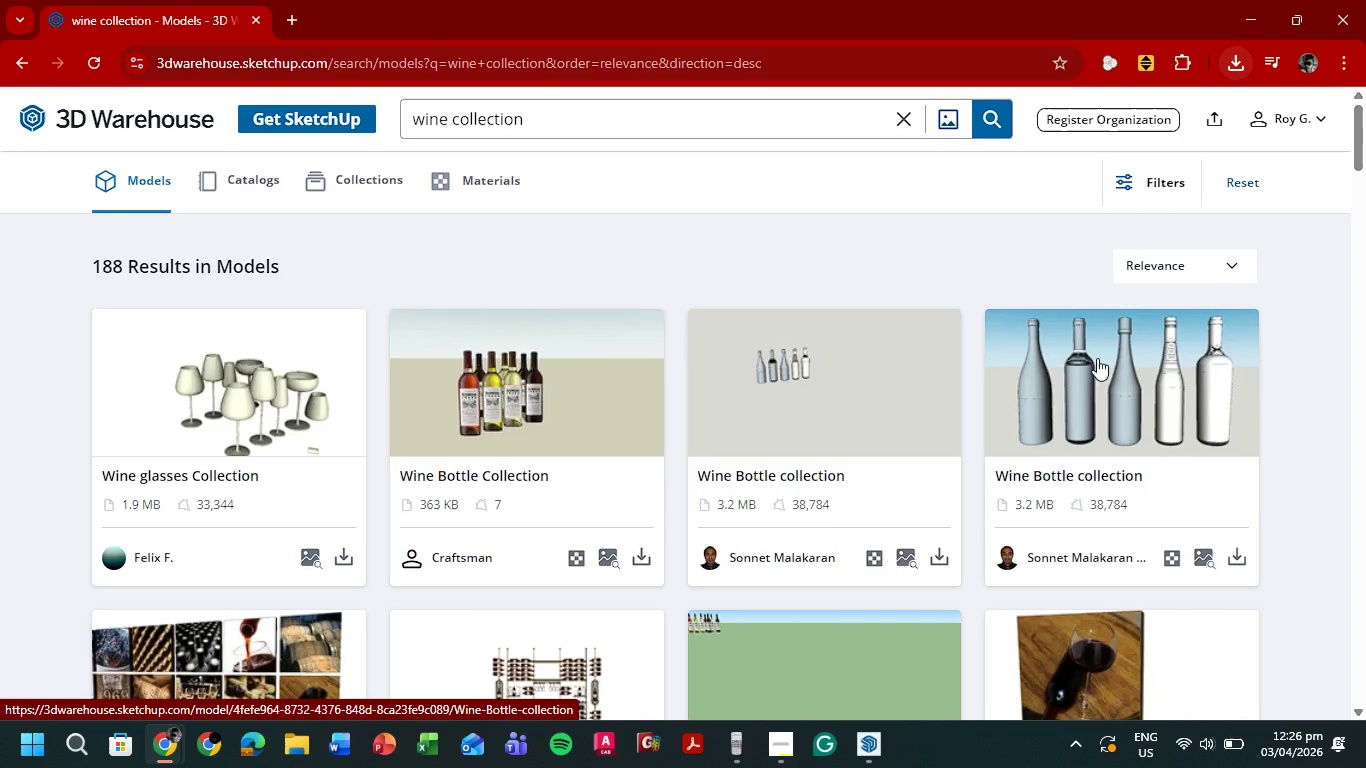 
wait(10.58)
 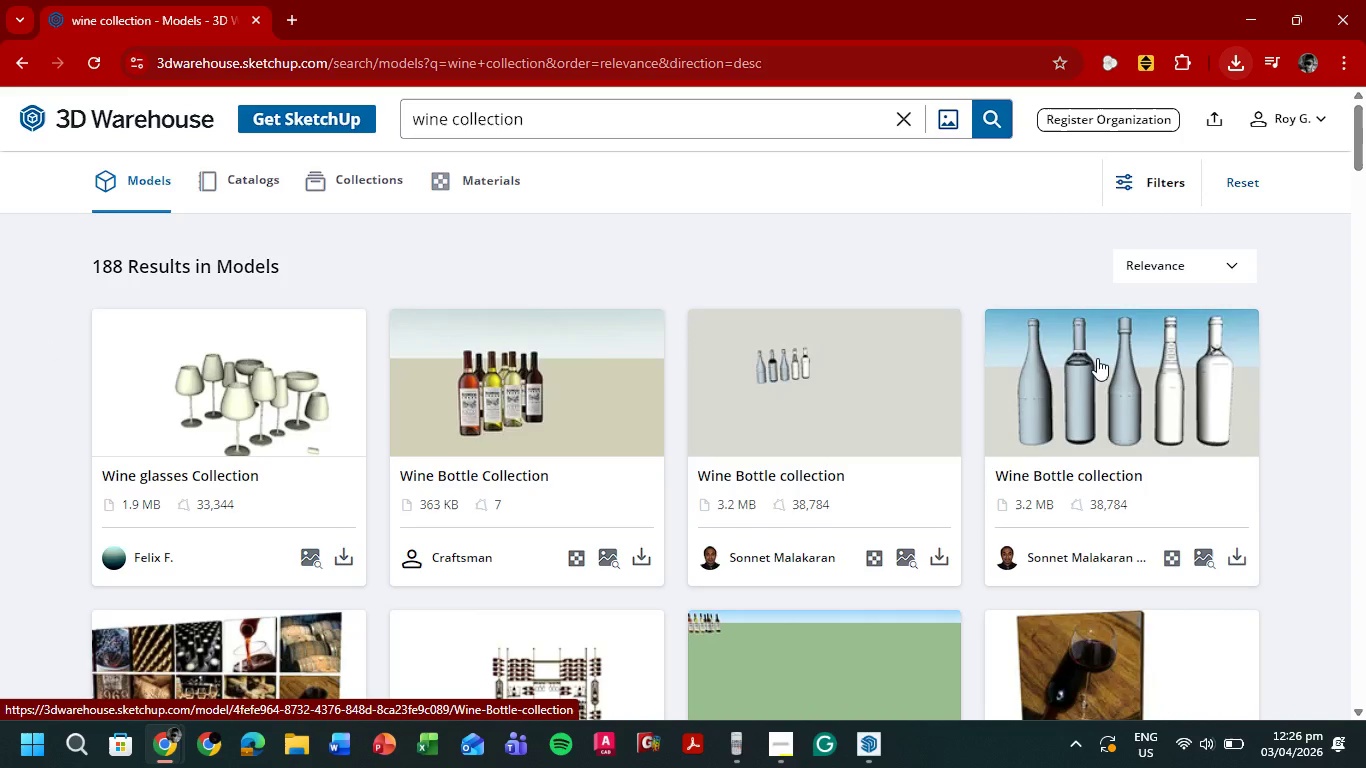 
mouse_move([862, 723])
 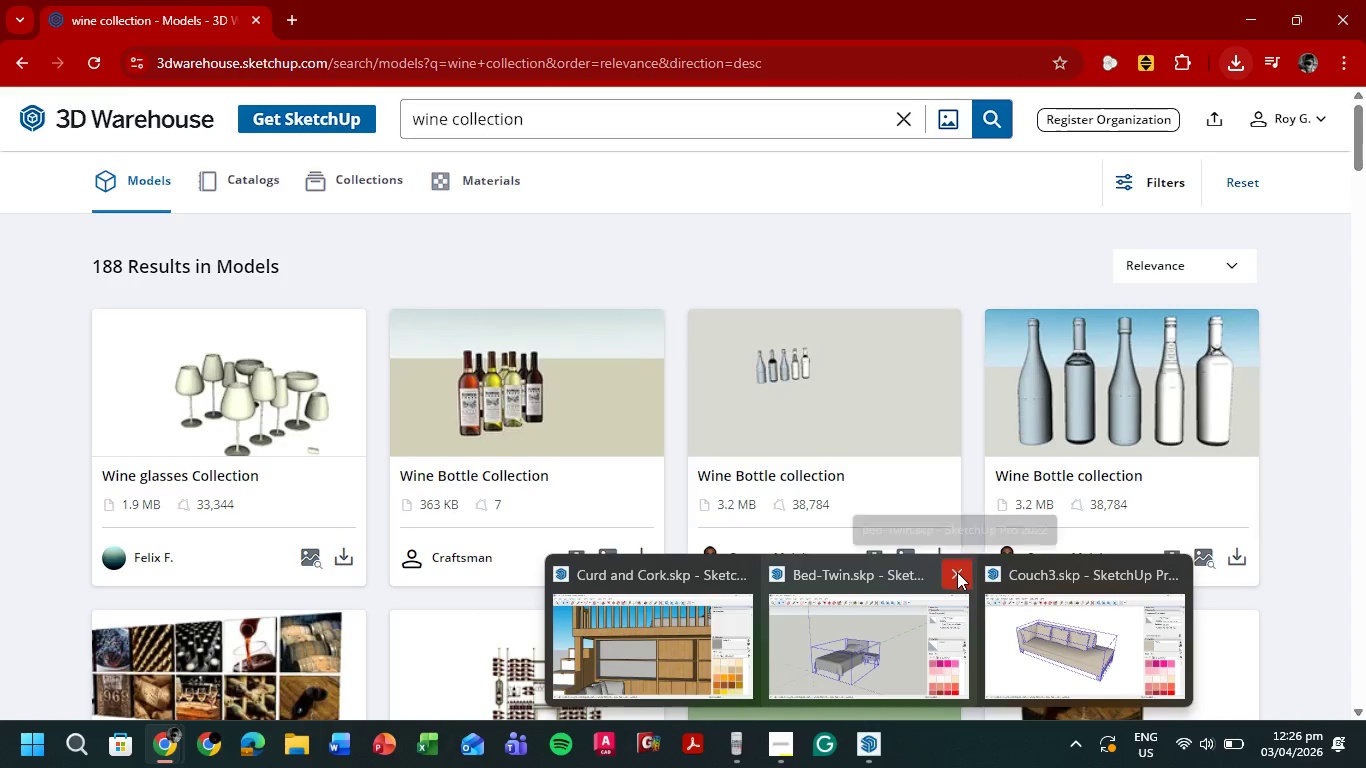 
left_click([957, 572])
 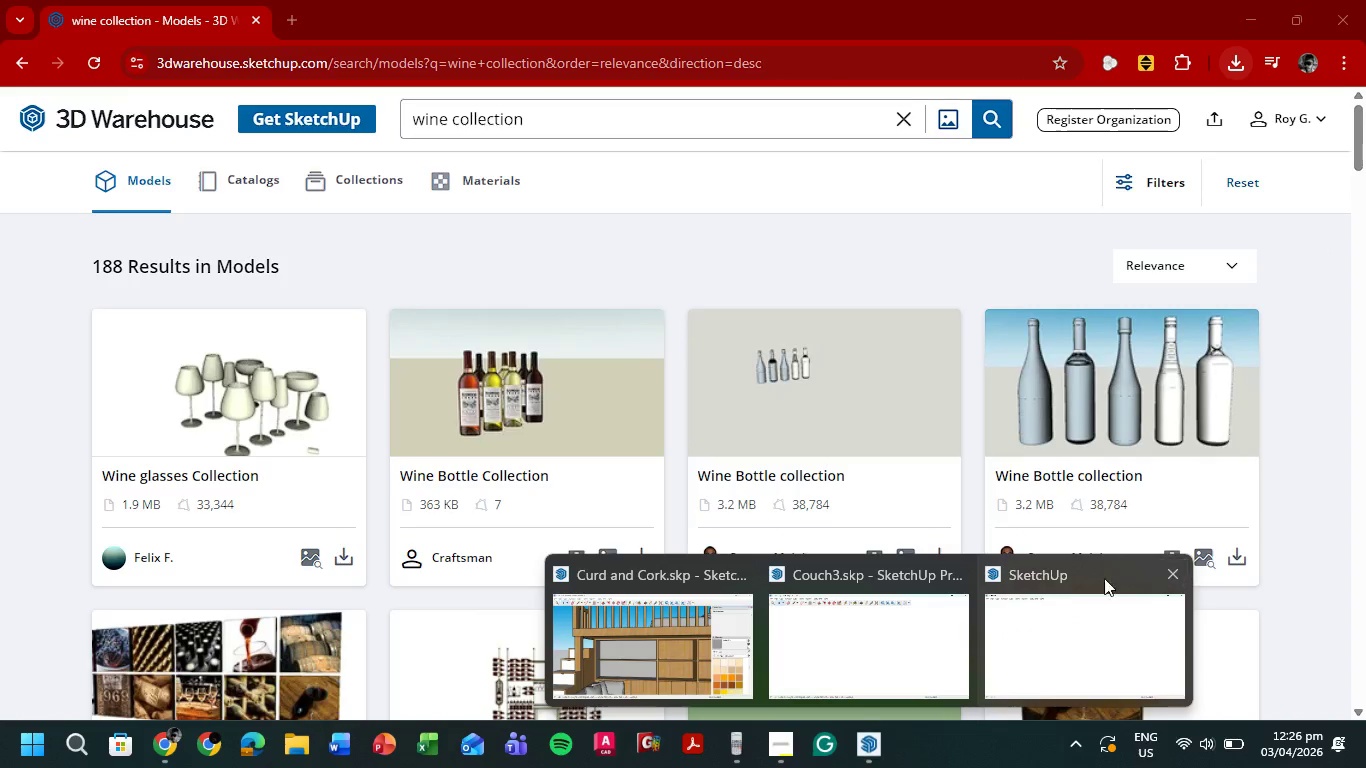 
mouse_move([941, 586])
 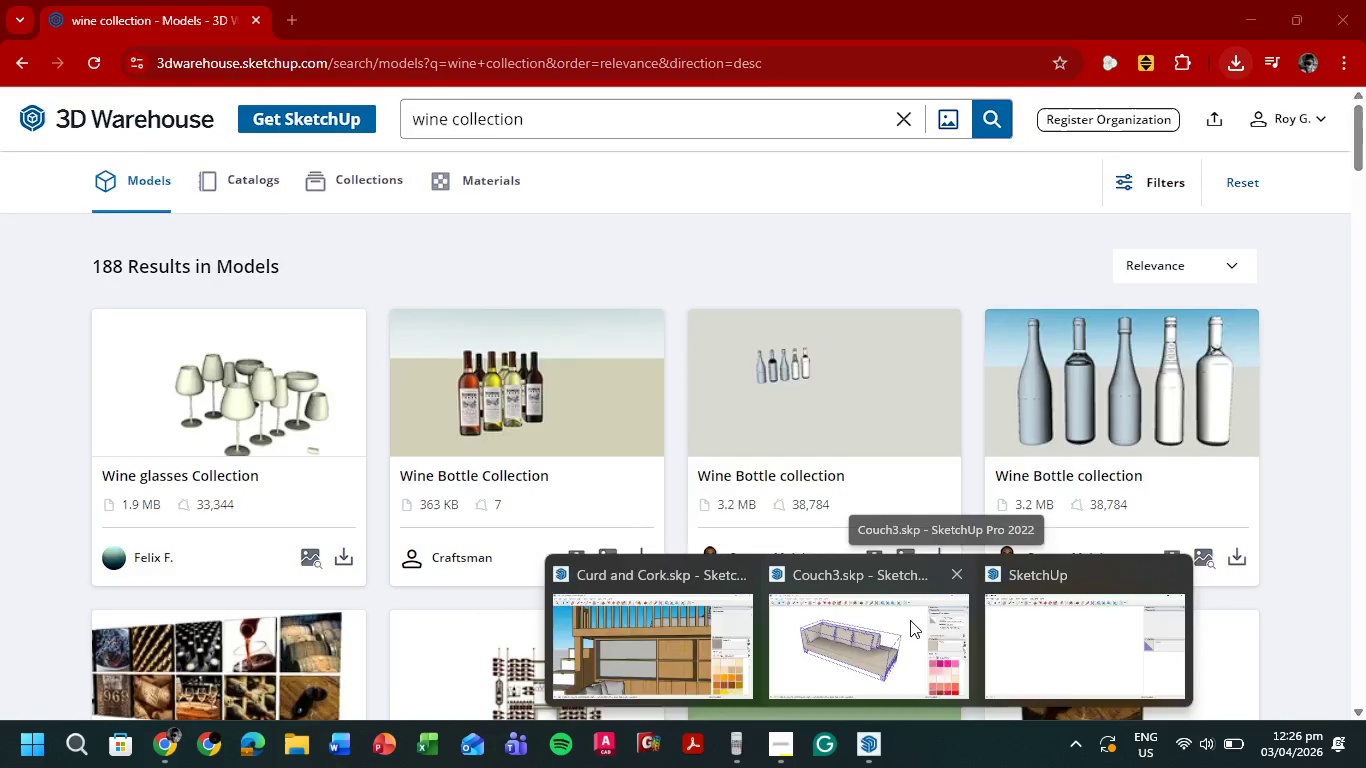 
left_click([910, 620])
 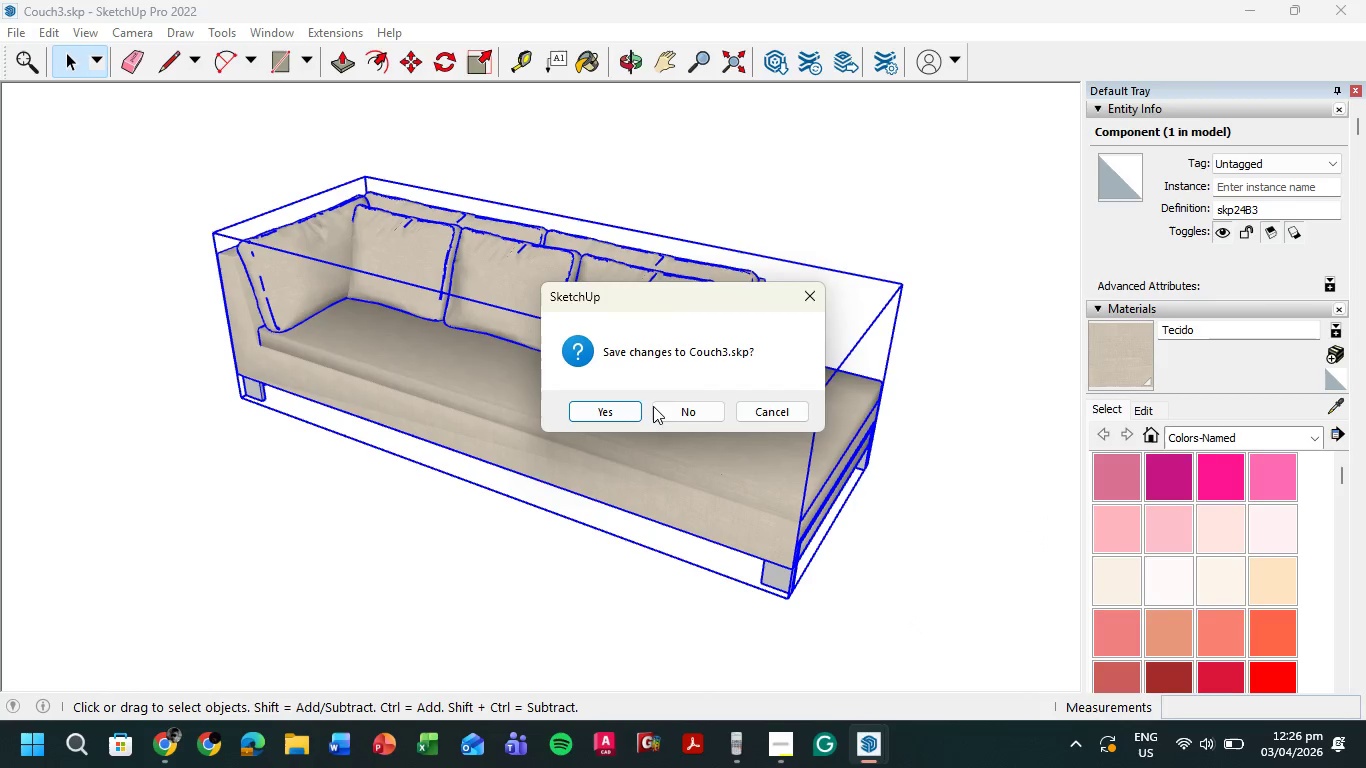 
left_click([681, 416])
 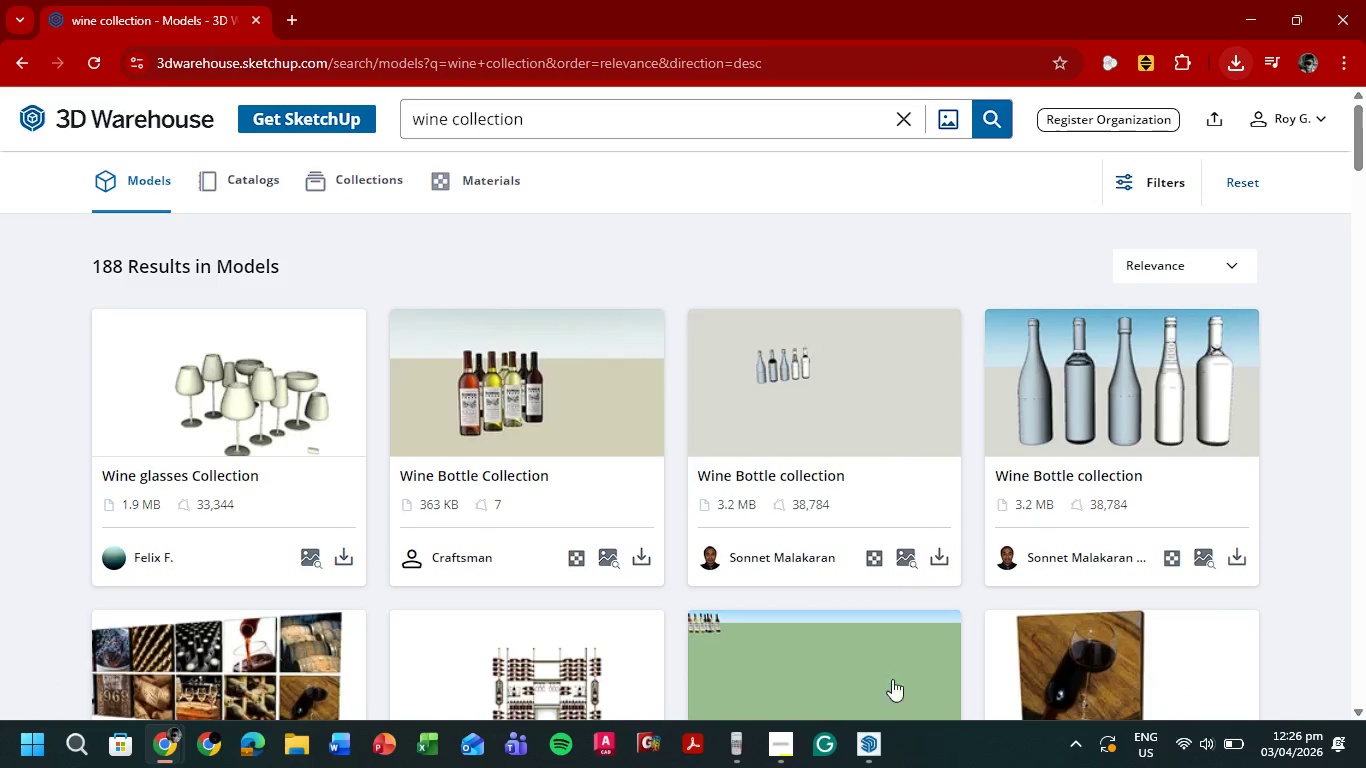 
left_click([880, 741])
 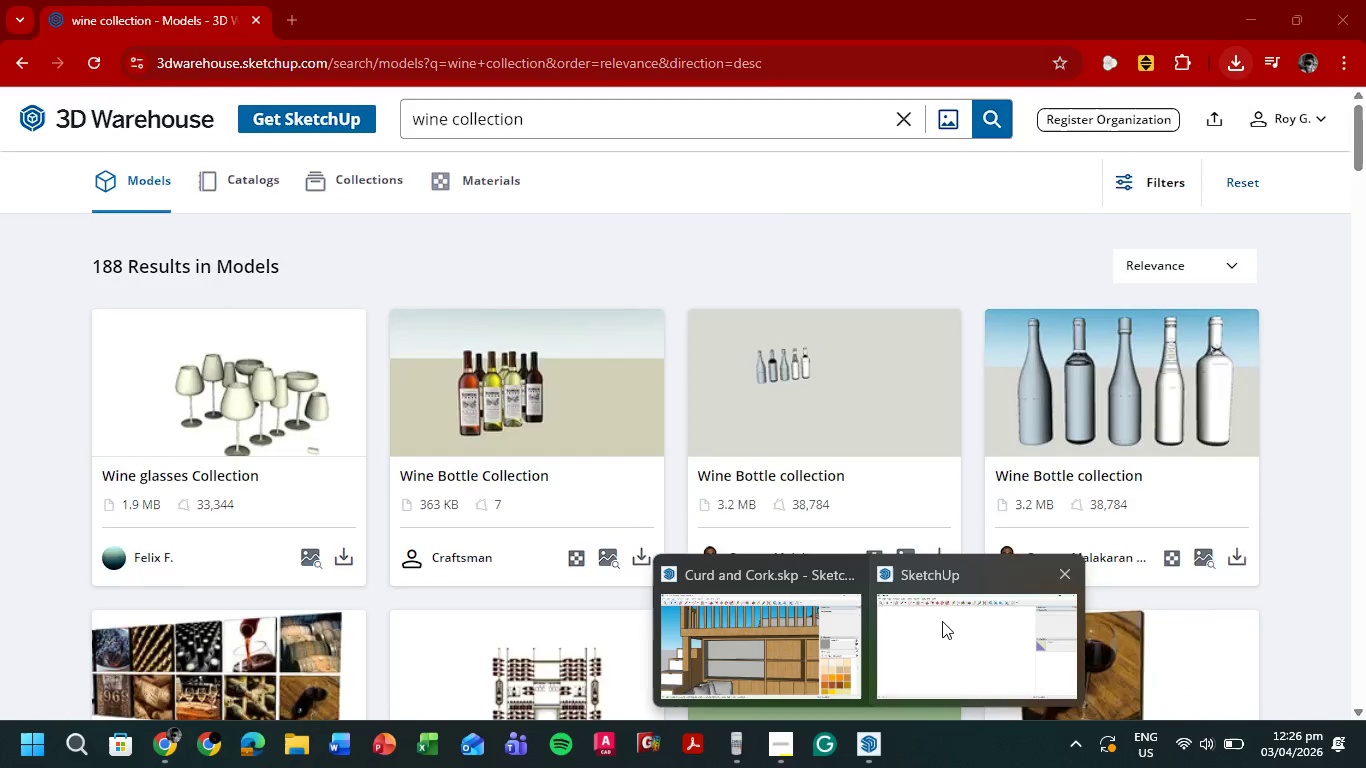 
left_click([944, 621])
 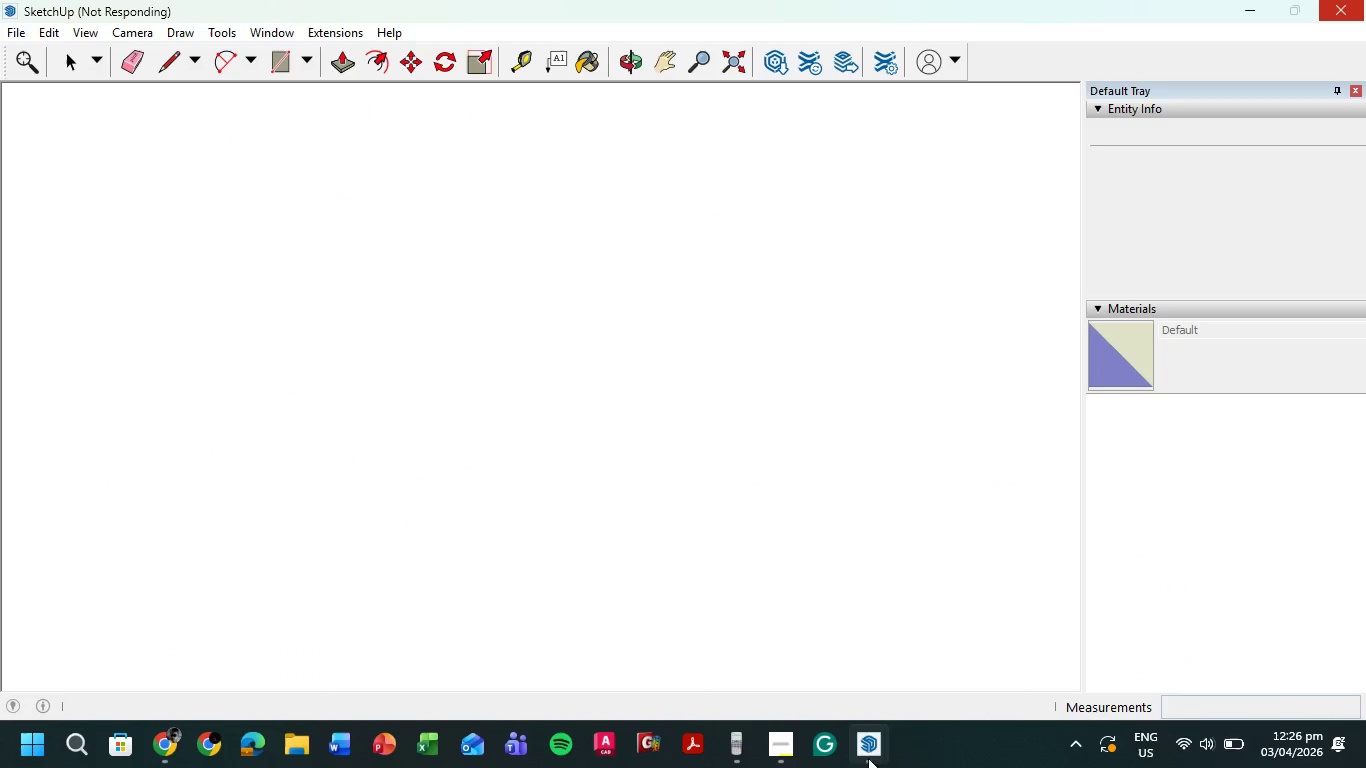 
left_click([874, 754])
 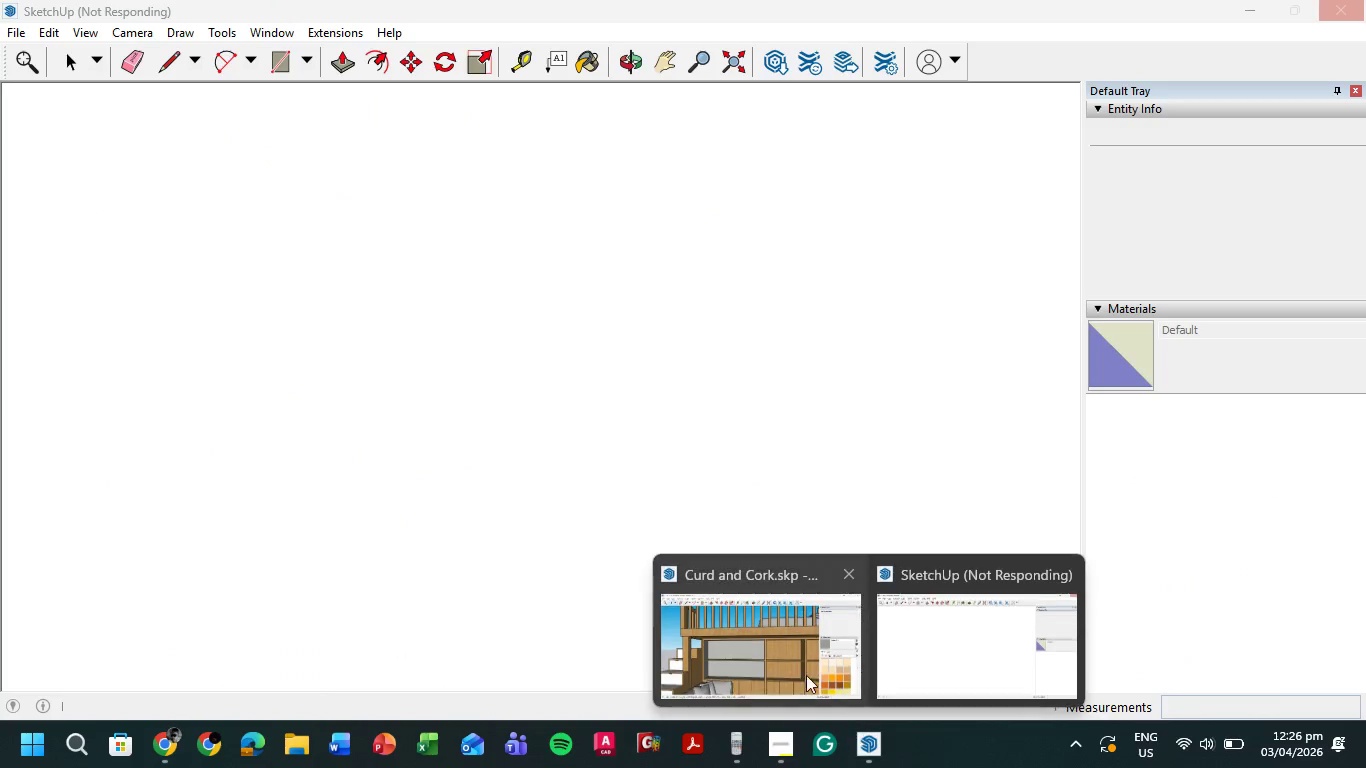 
left_click([804, 672])
 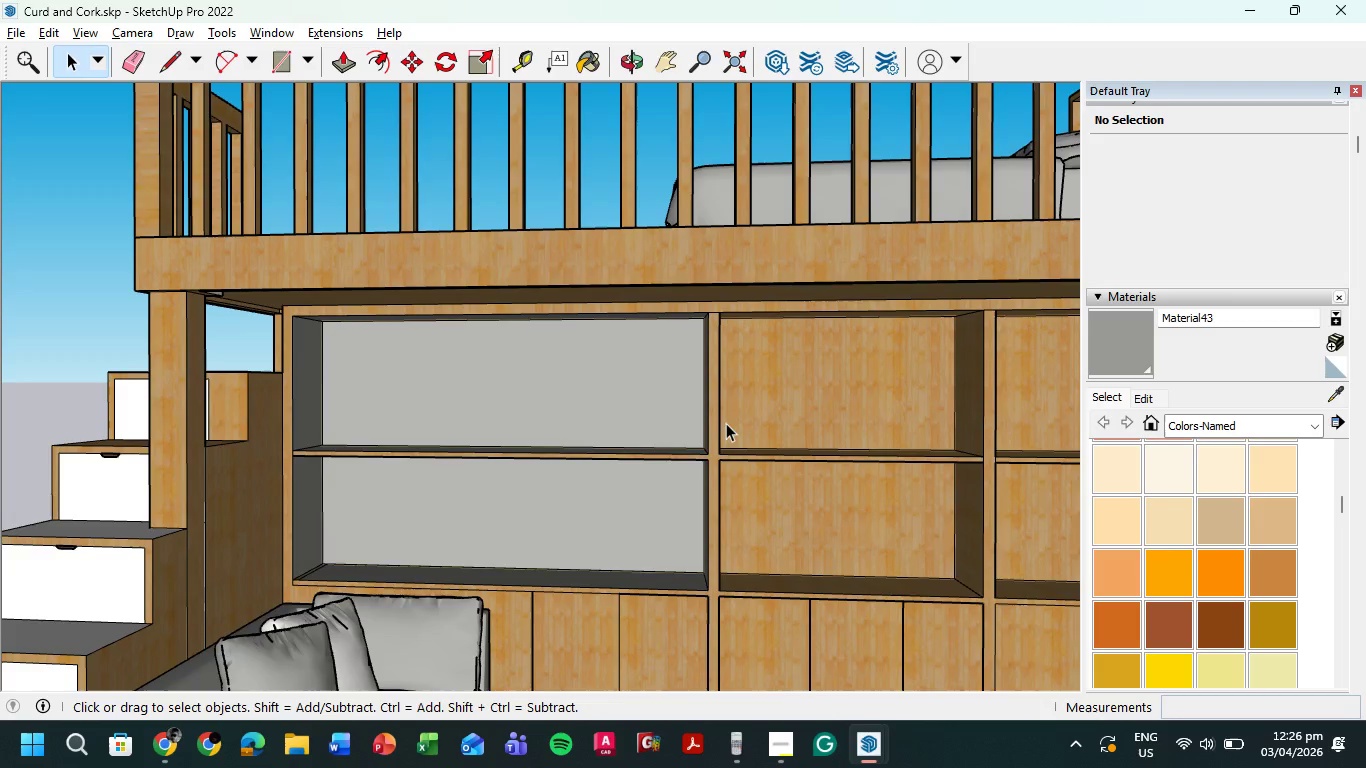 
scroll: coordinate [695, 373], scroll_direction: down, amount: 7.0
 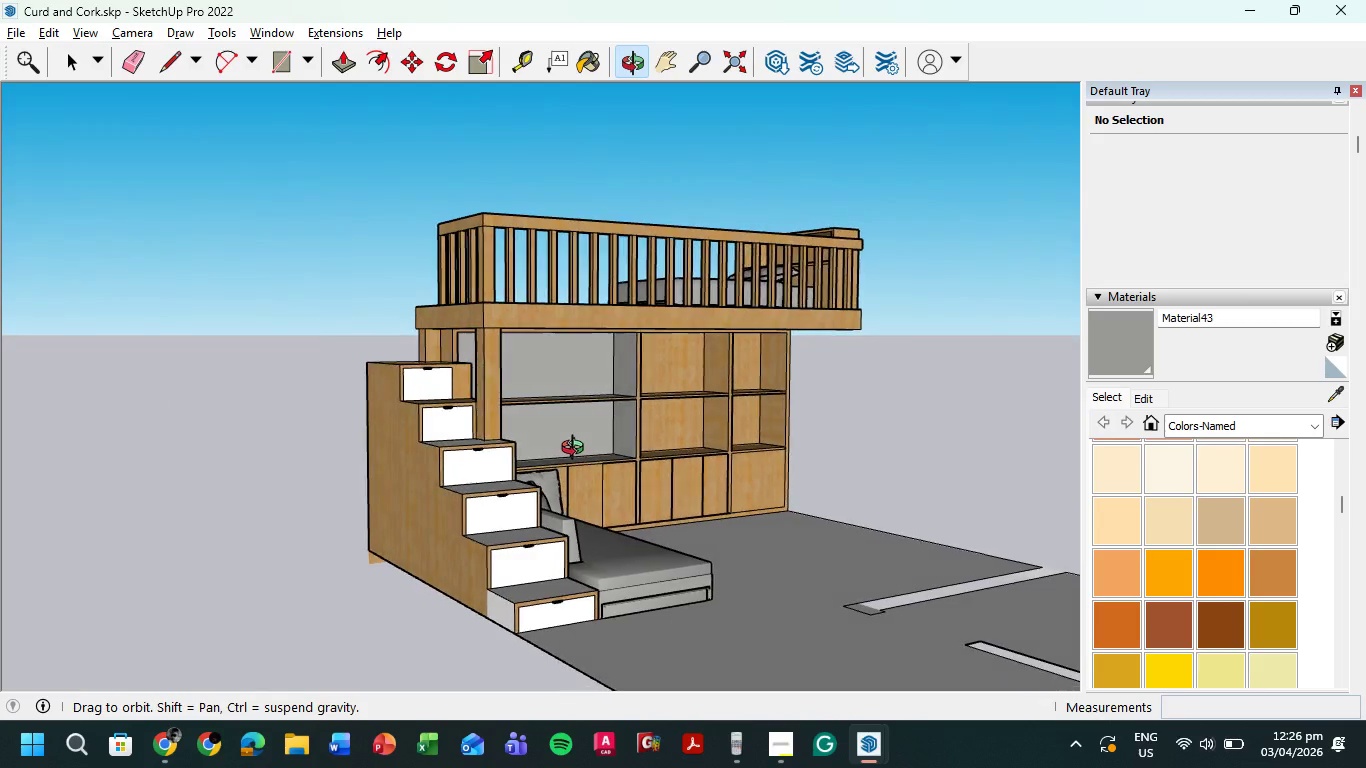 
scroll: coordinate [640, 387], scroll_direction: up, amount: 9.0
 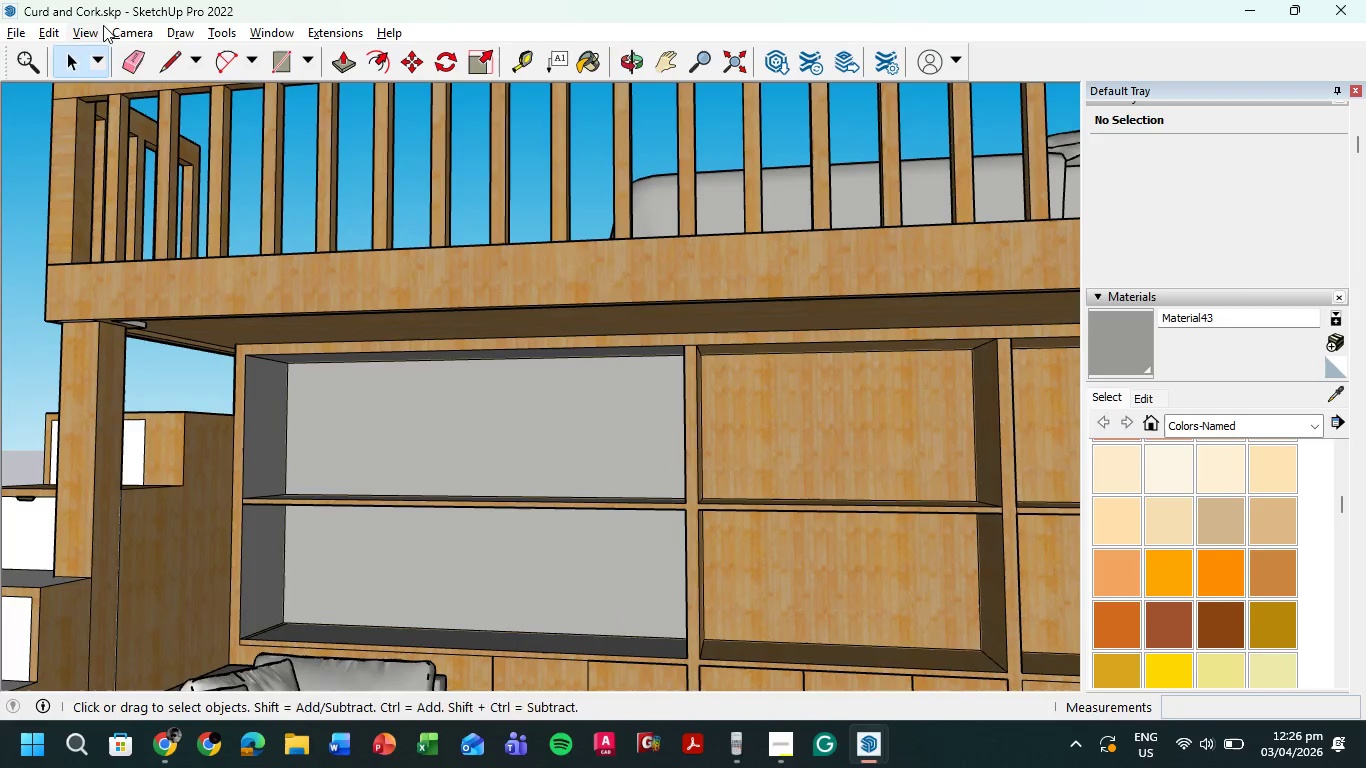 
left_click([277, 65])
 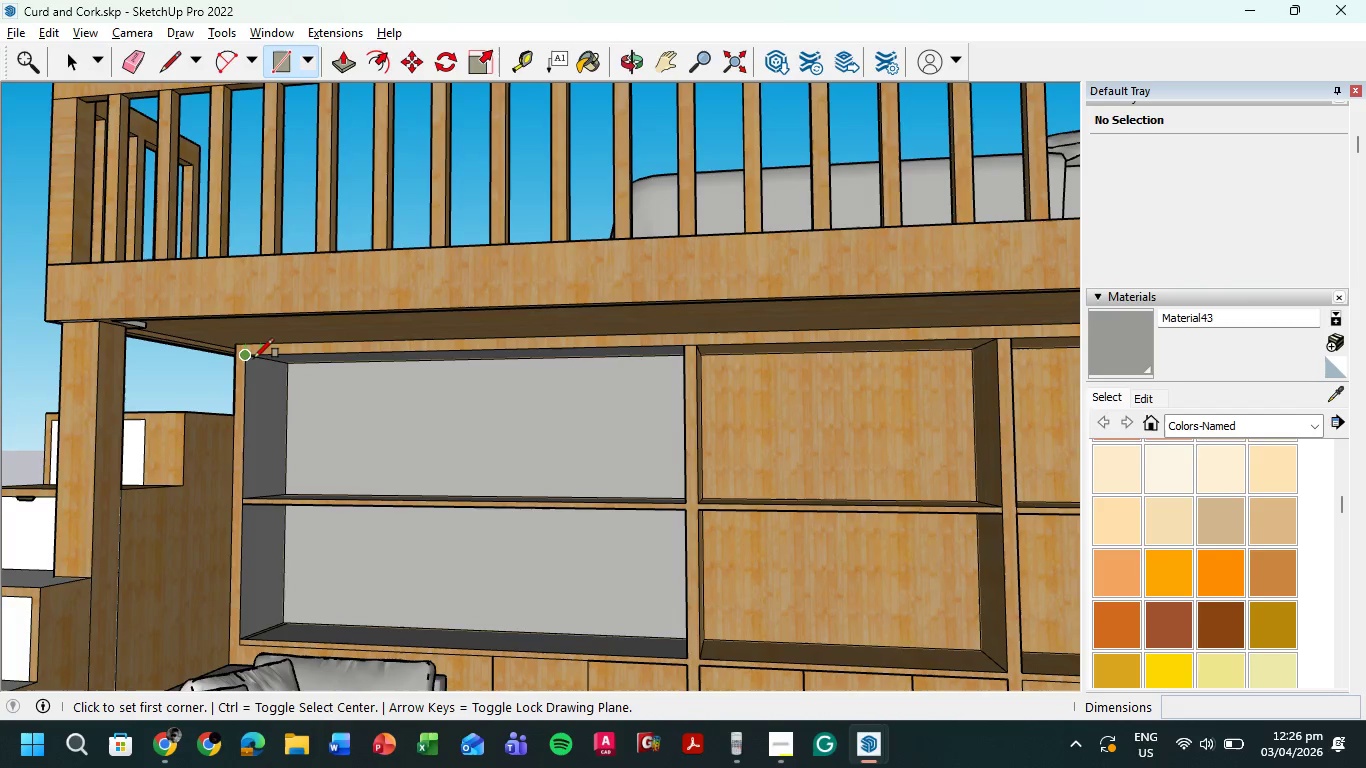 
left_click([247, 359])
 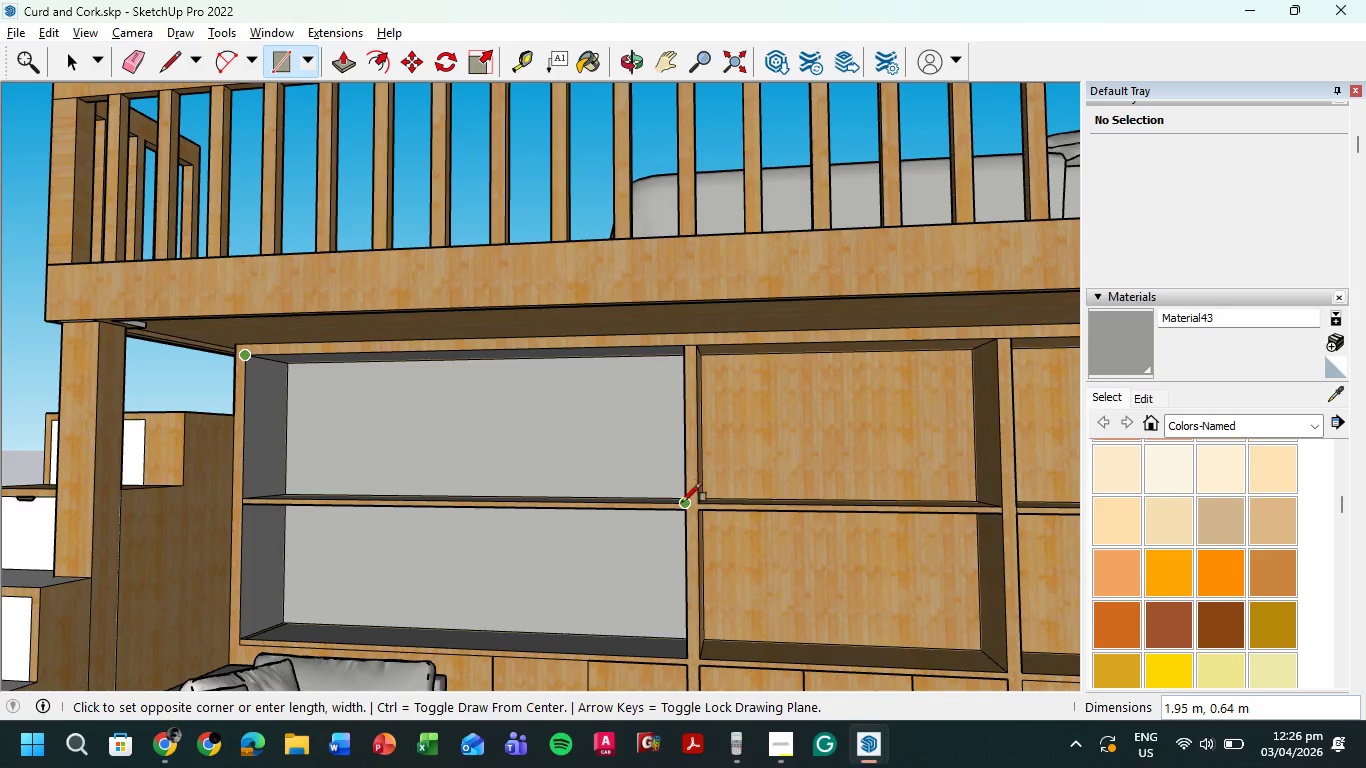 
left_click([684, 502])
 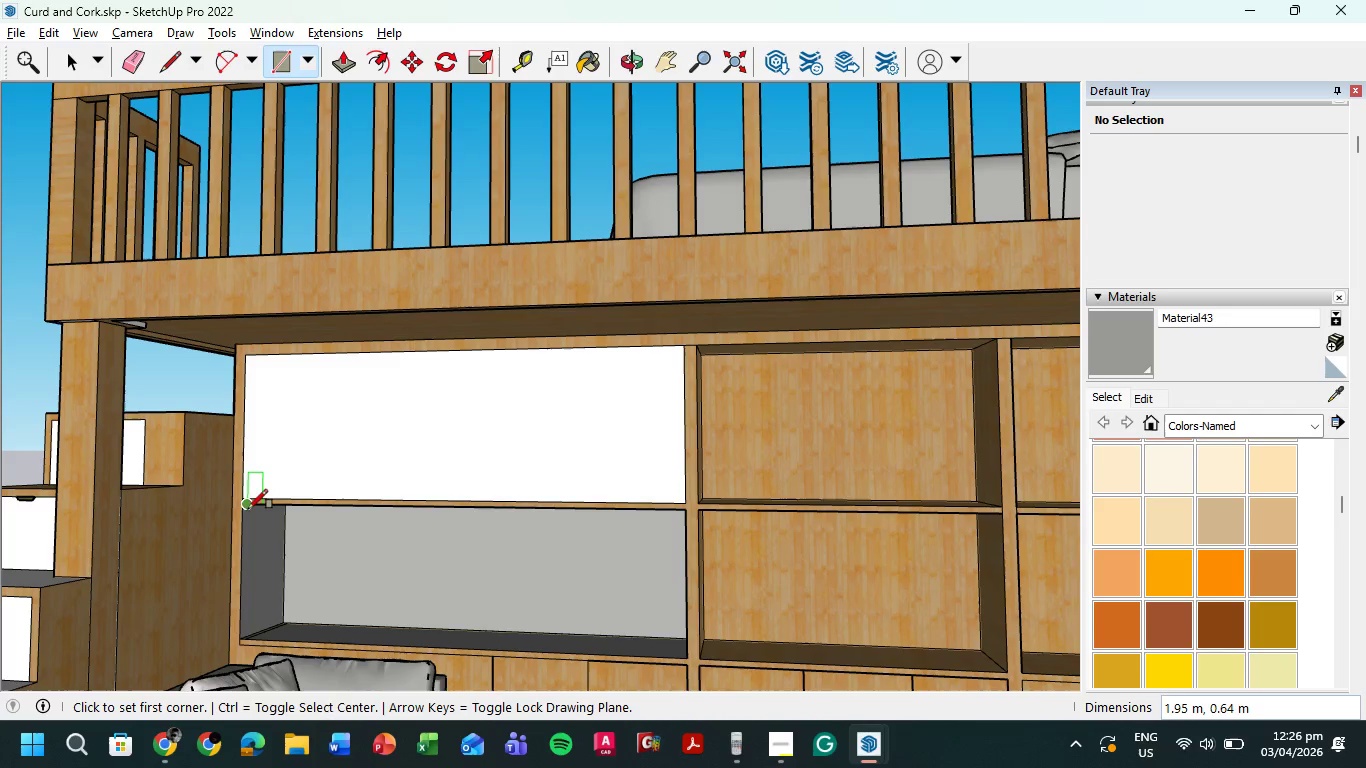 
scroll: coordinate [271, 516], scroll_direction: up, amount: 5.0
 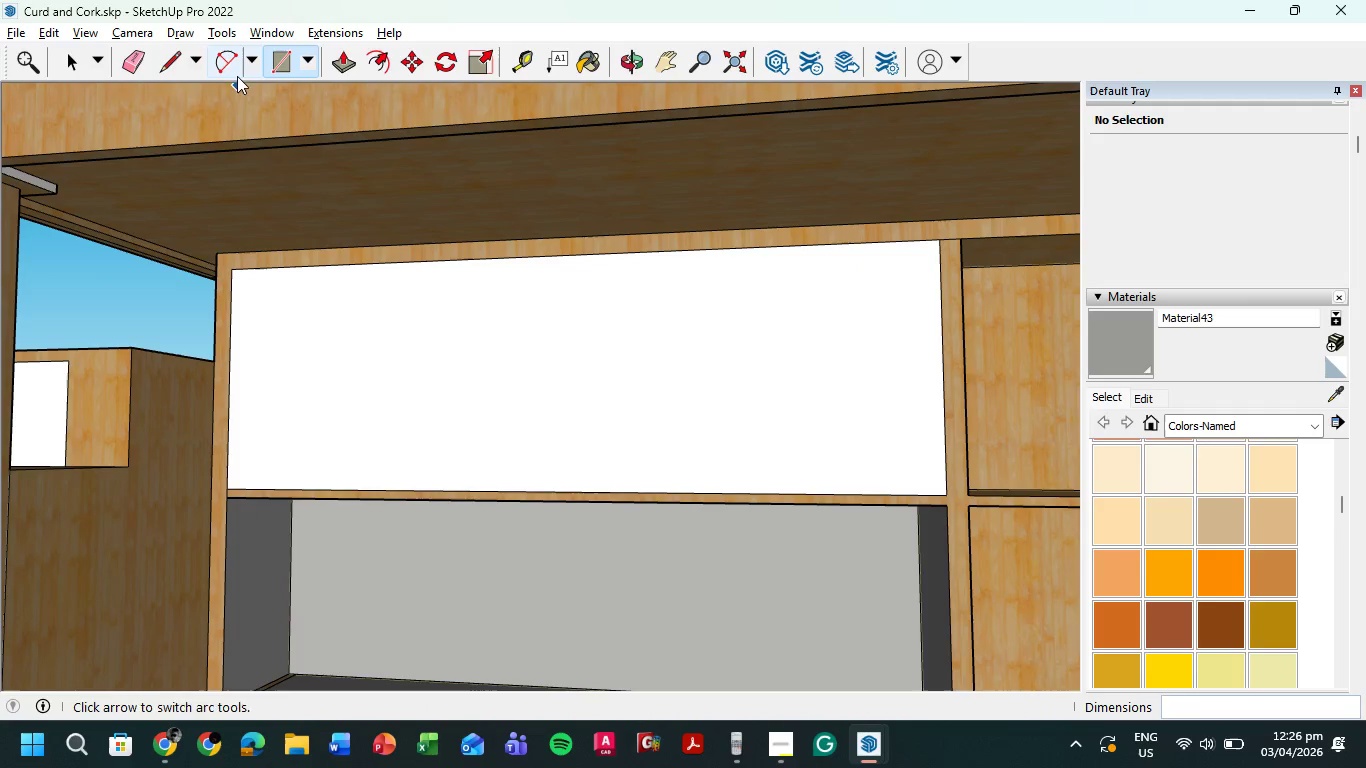 
left_click([126, 63])
 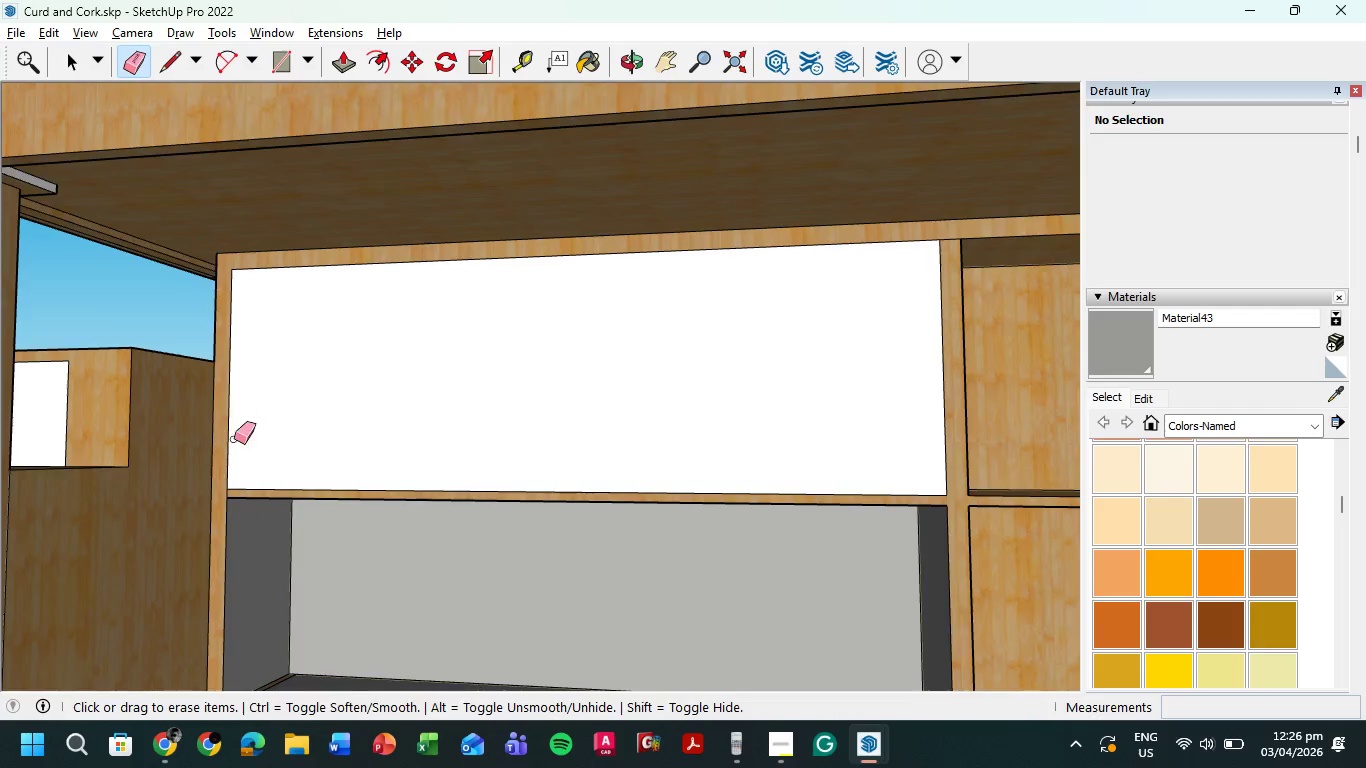 
scroll: coordinate [234, 444], scroll_direction: up, amount: 7.0
 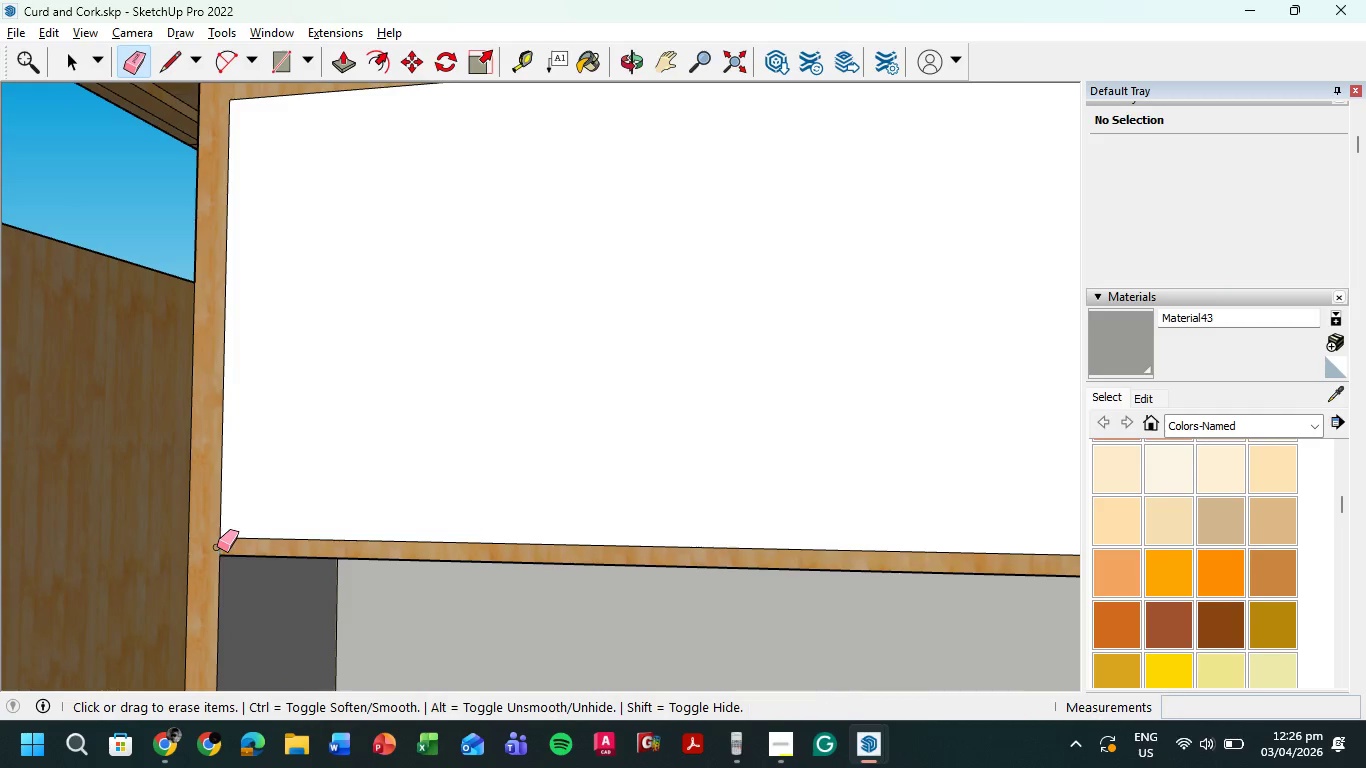 
scroll: coordinate [472, 448], scroll_direction: down, amount: 12.0
 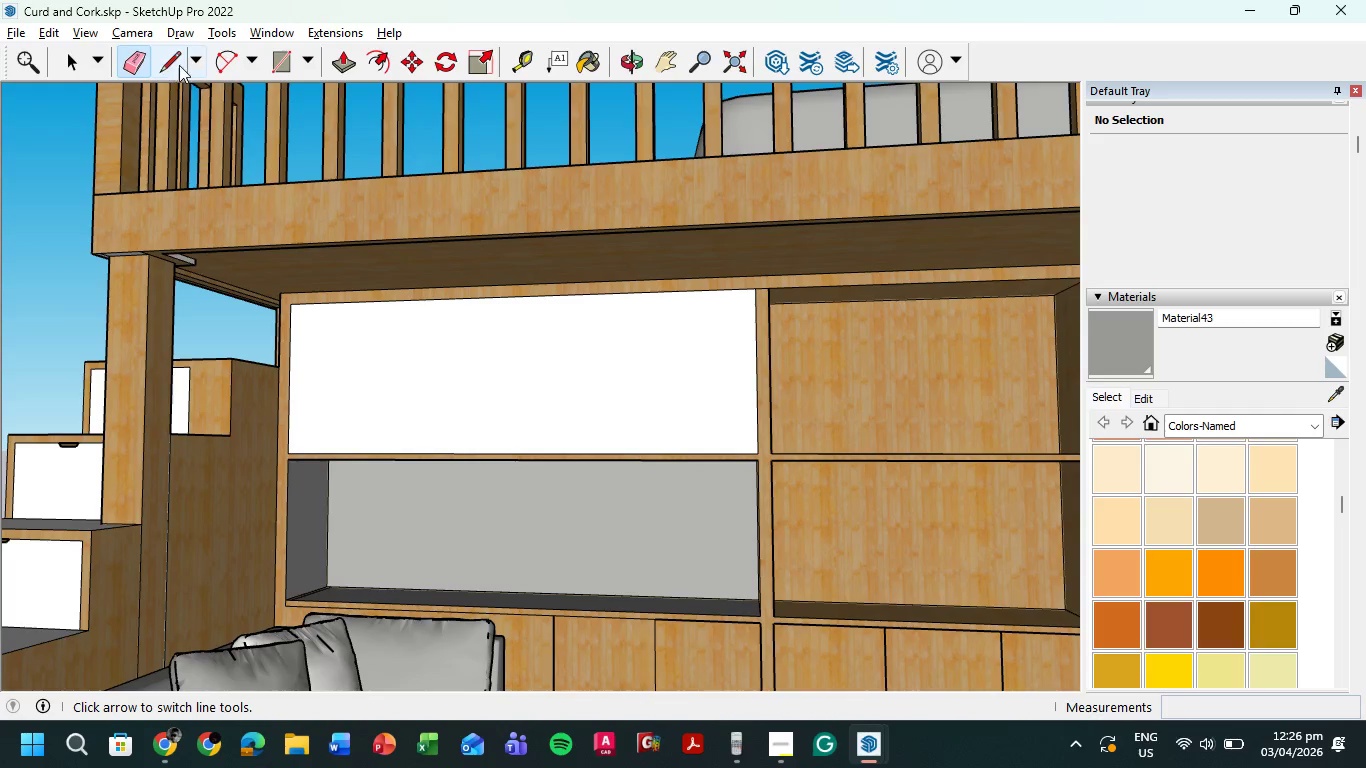 
left_click([281, 68])
 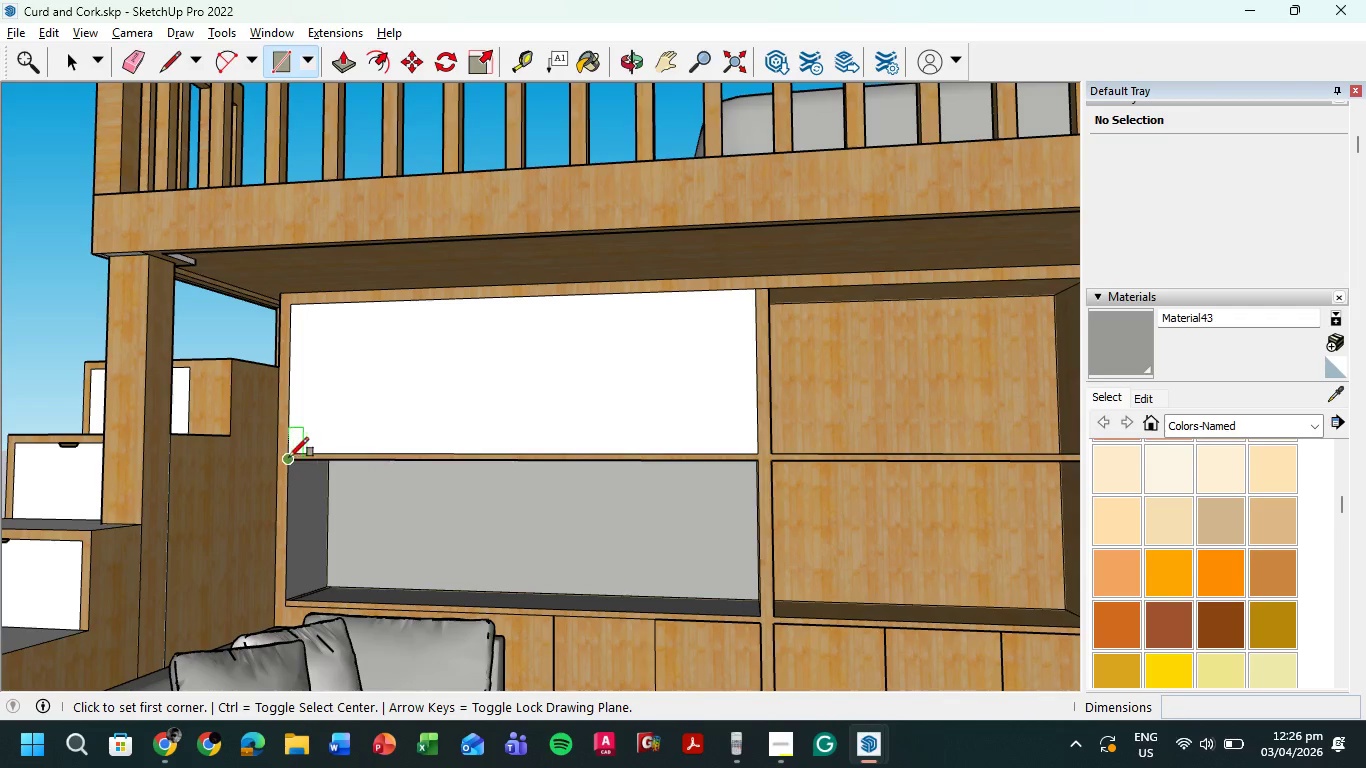 
left_click([289, 459])
 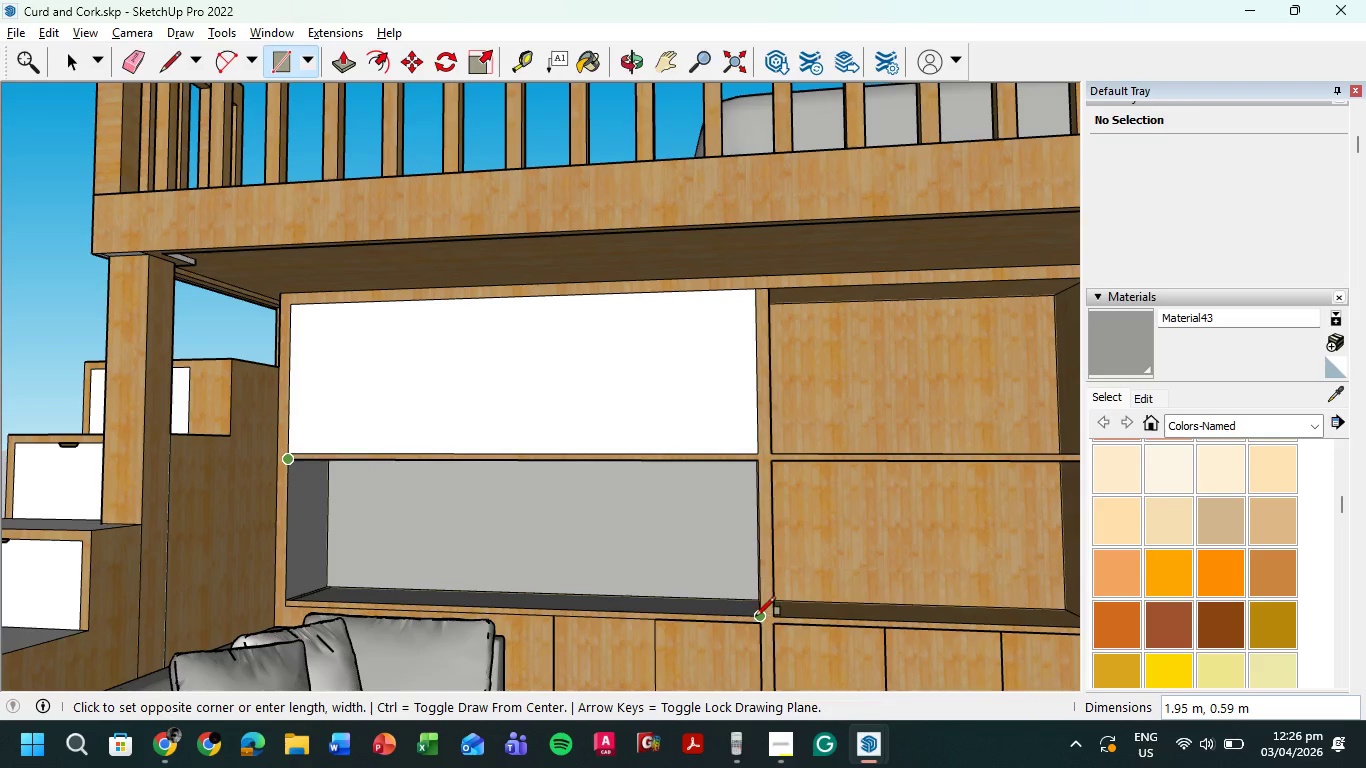 
left_click([758, 616])
 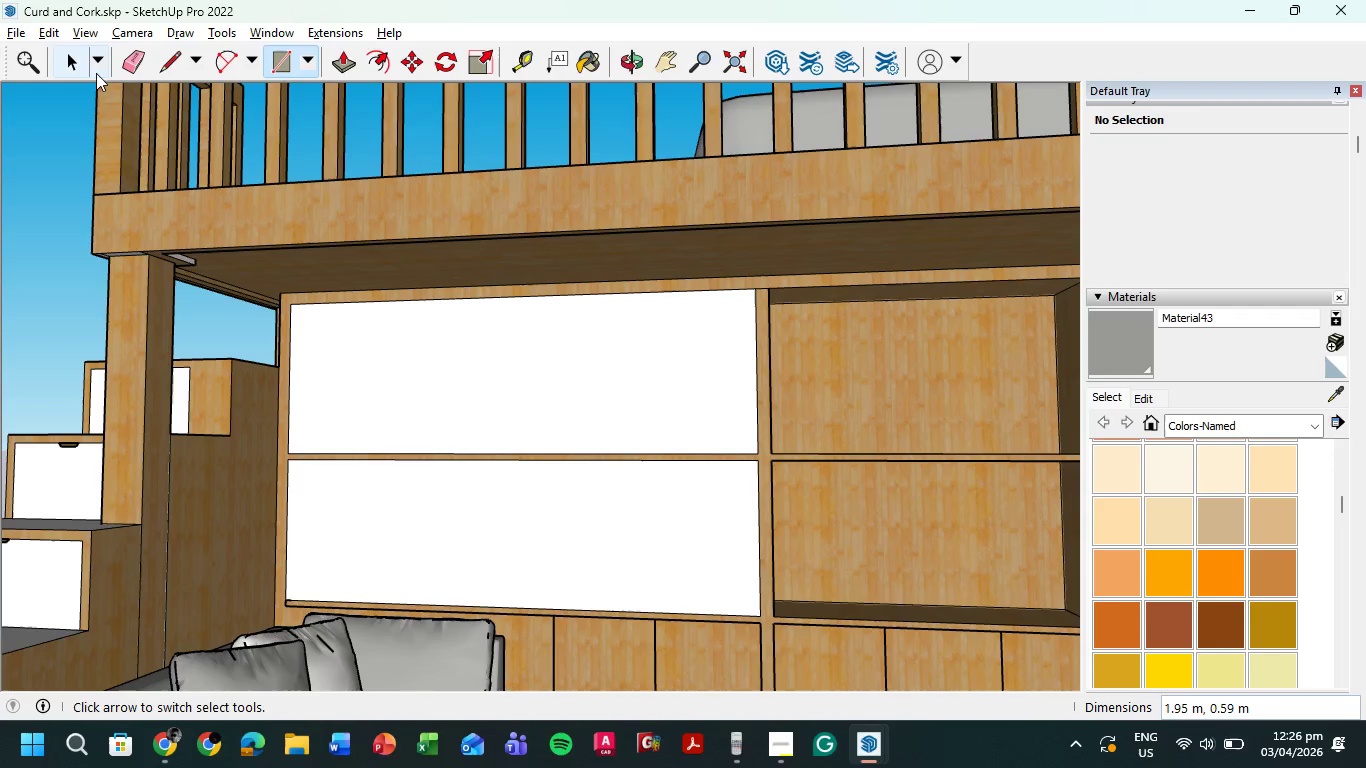 
left_click([57, 63])
 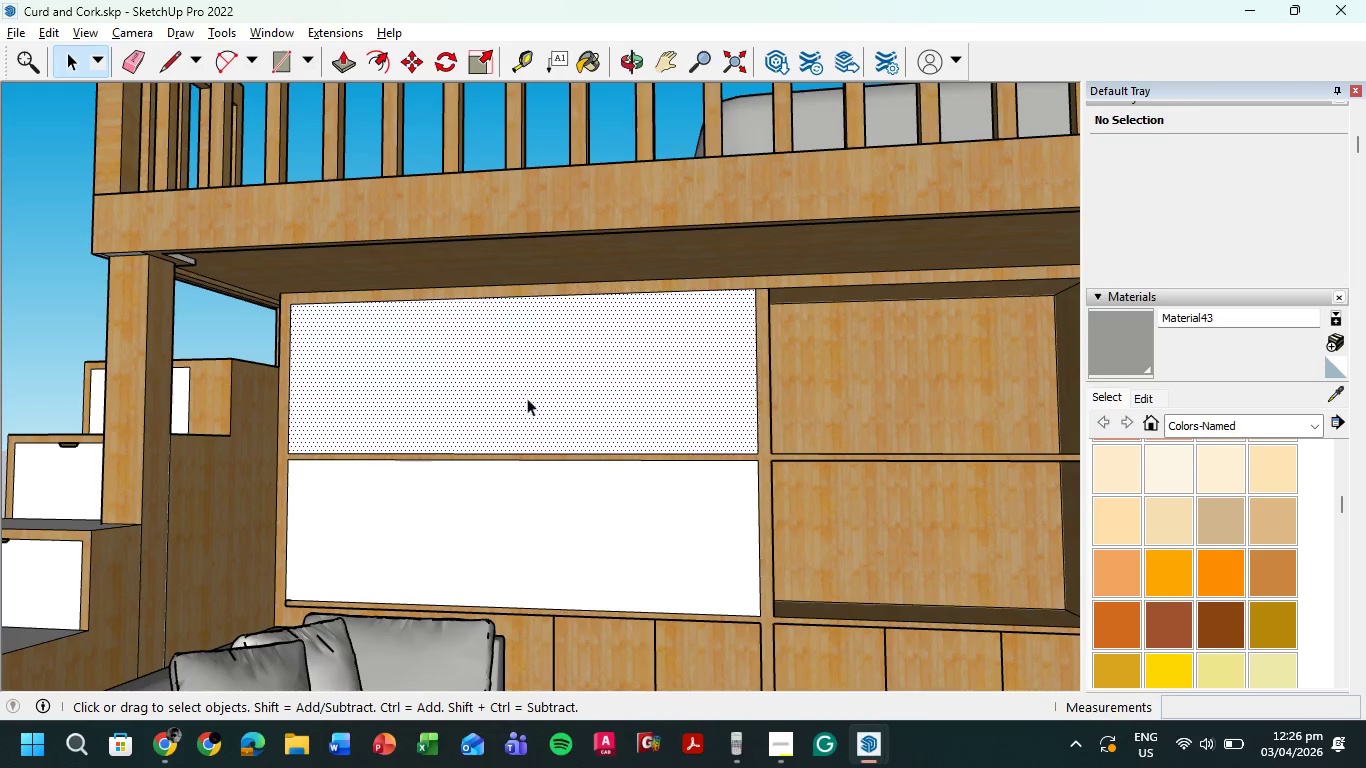 
triple_click([537, 531])
 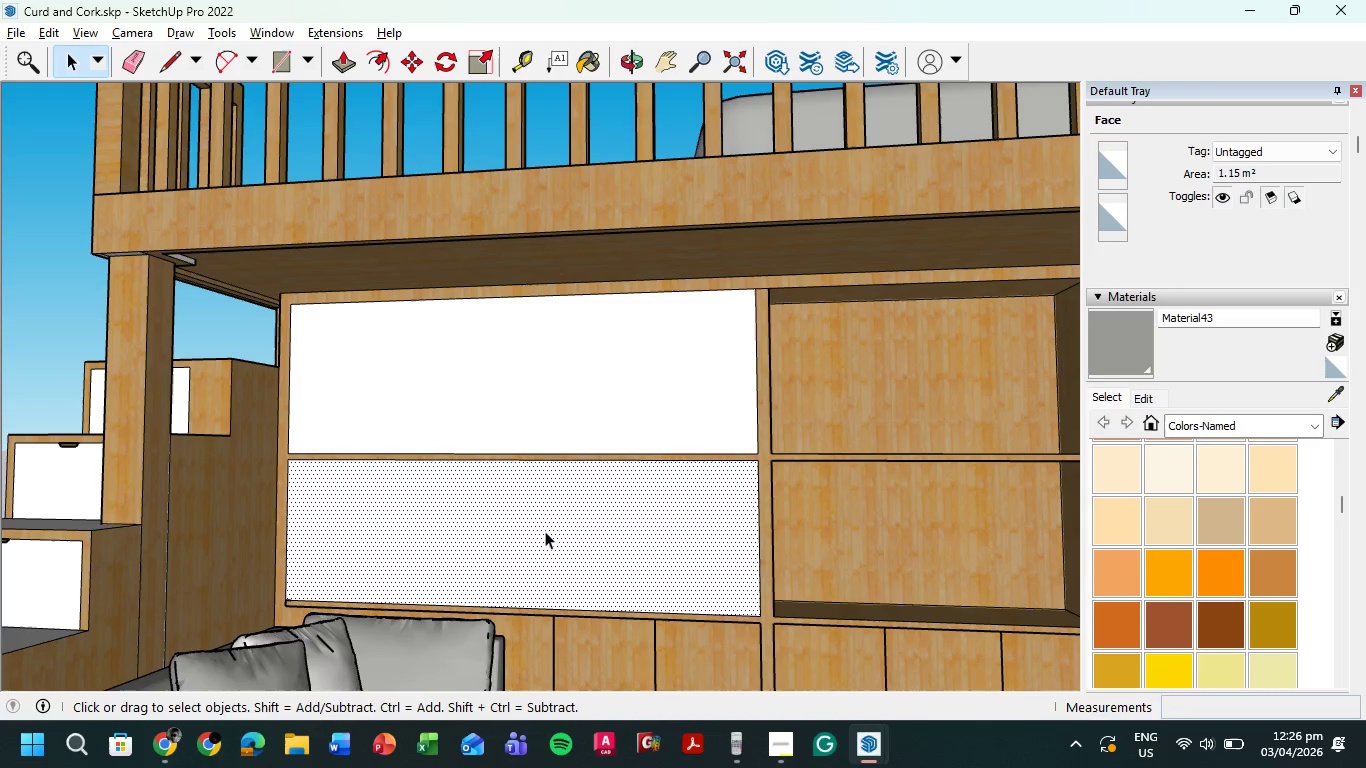 
hold_key(key=ControlLeft, duration=0.44)
 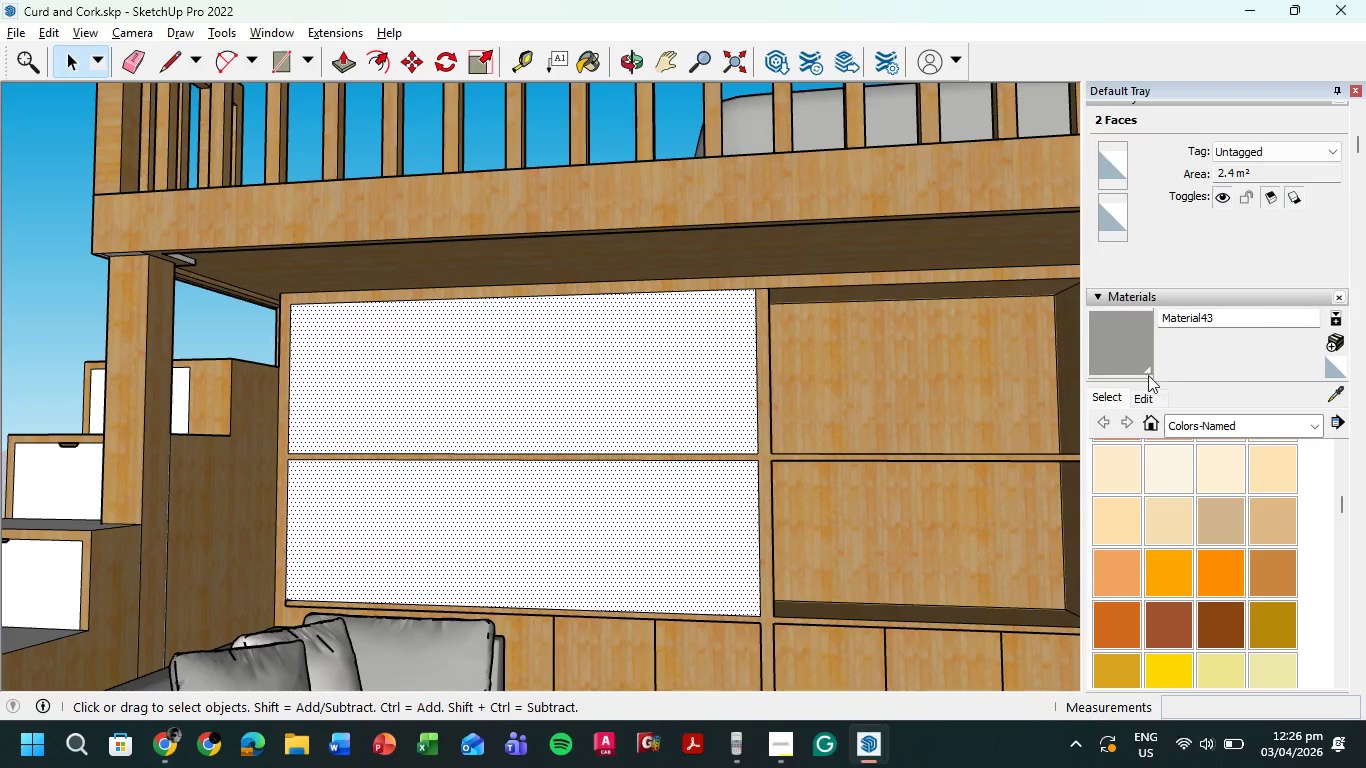 
left_click([1114, 398])
 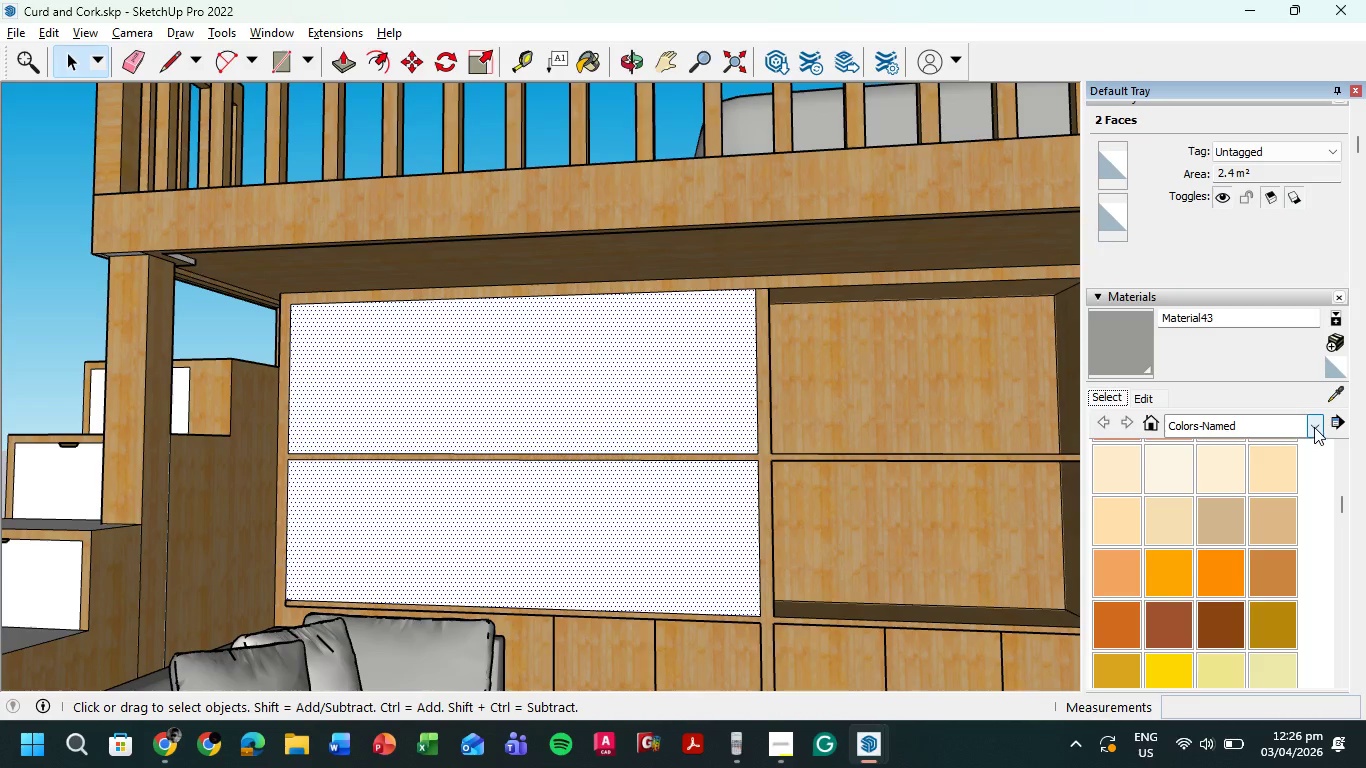 
left_click([1317, 427])
 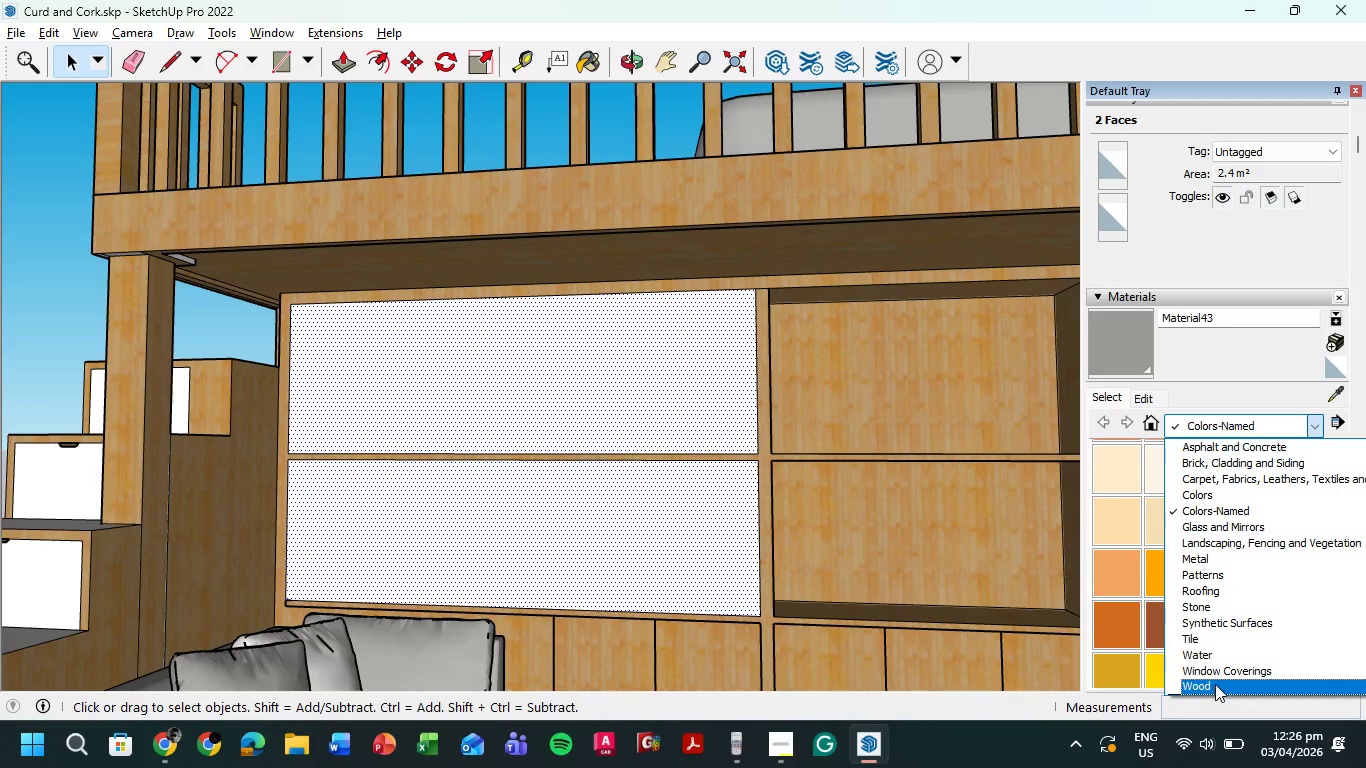 
left_click([1225, 527])
 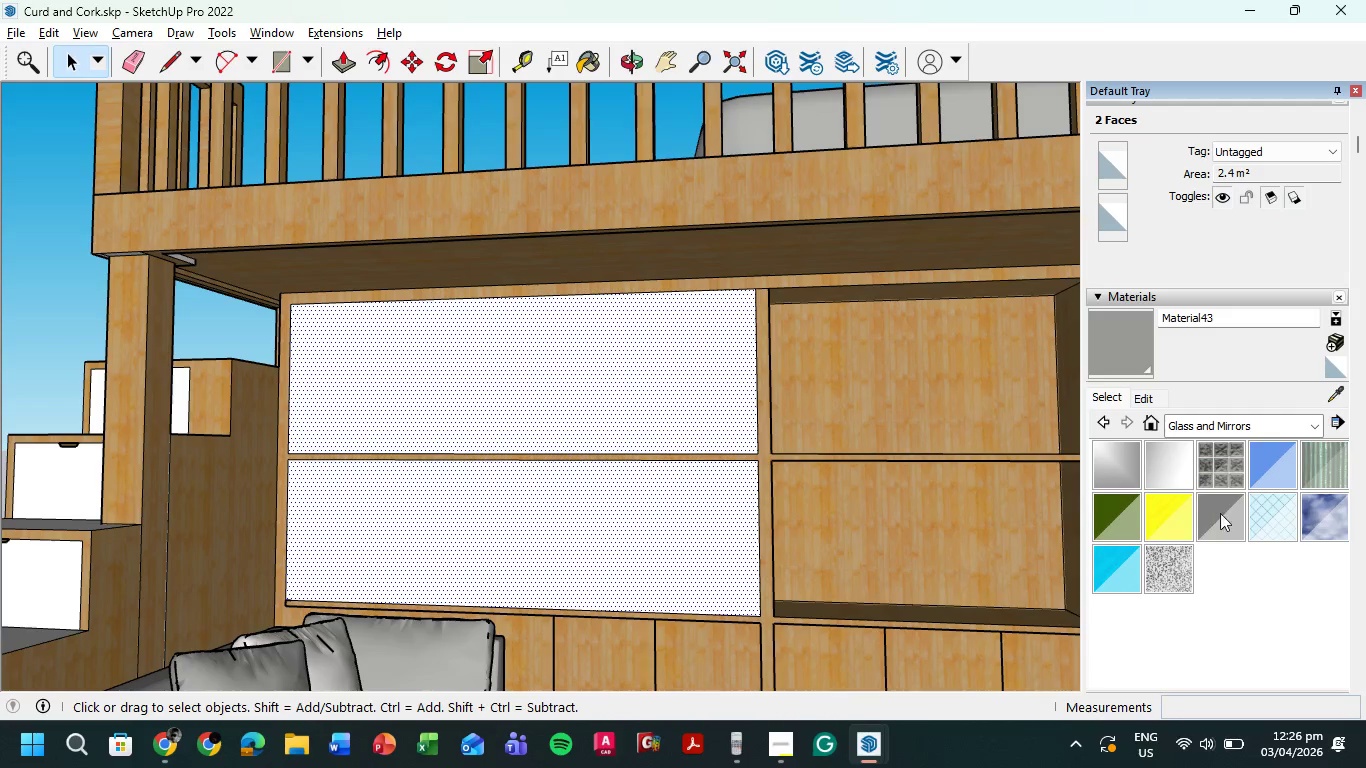 
left_click([1220, 516])
 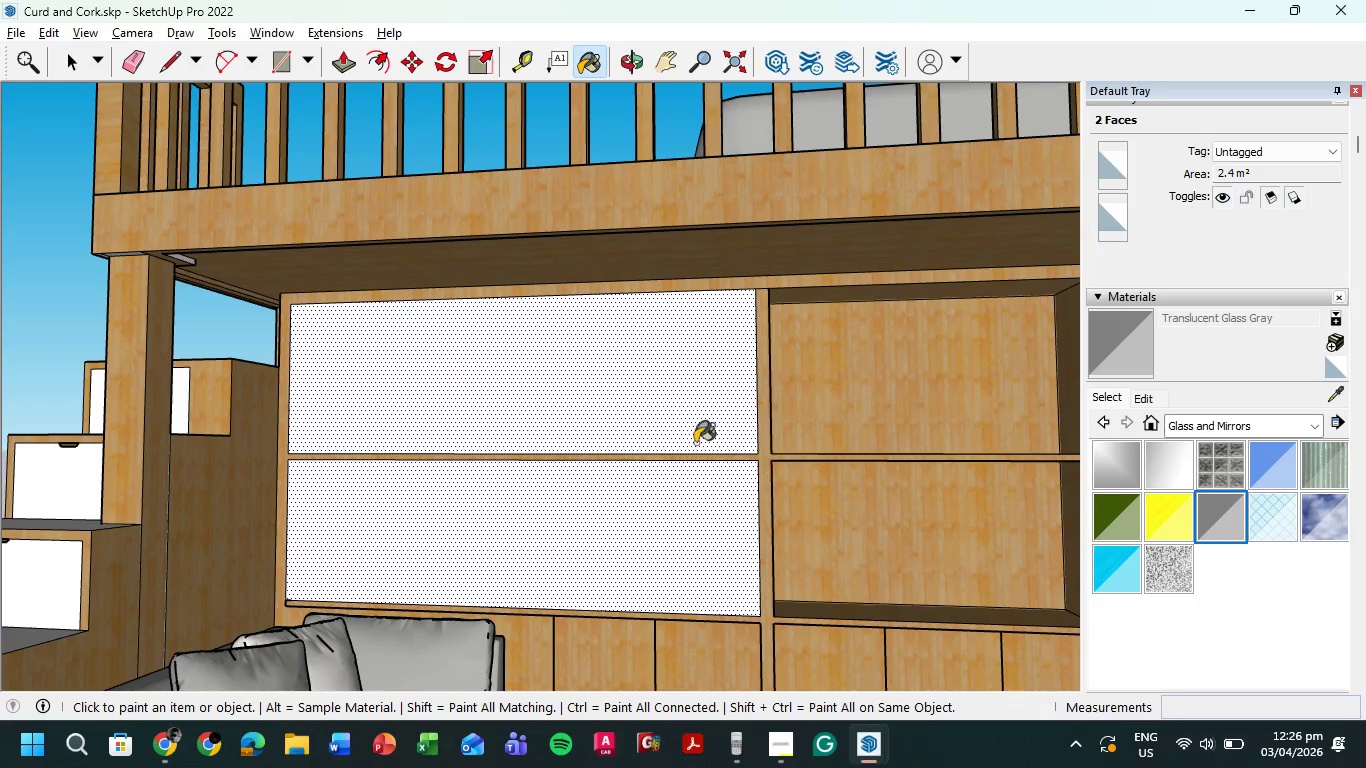 
left_click([686, 423])
 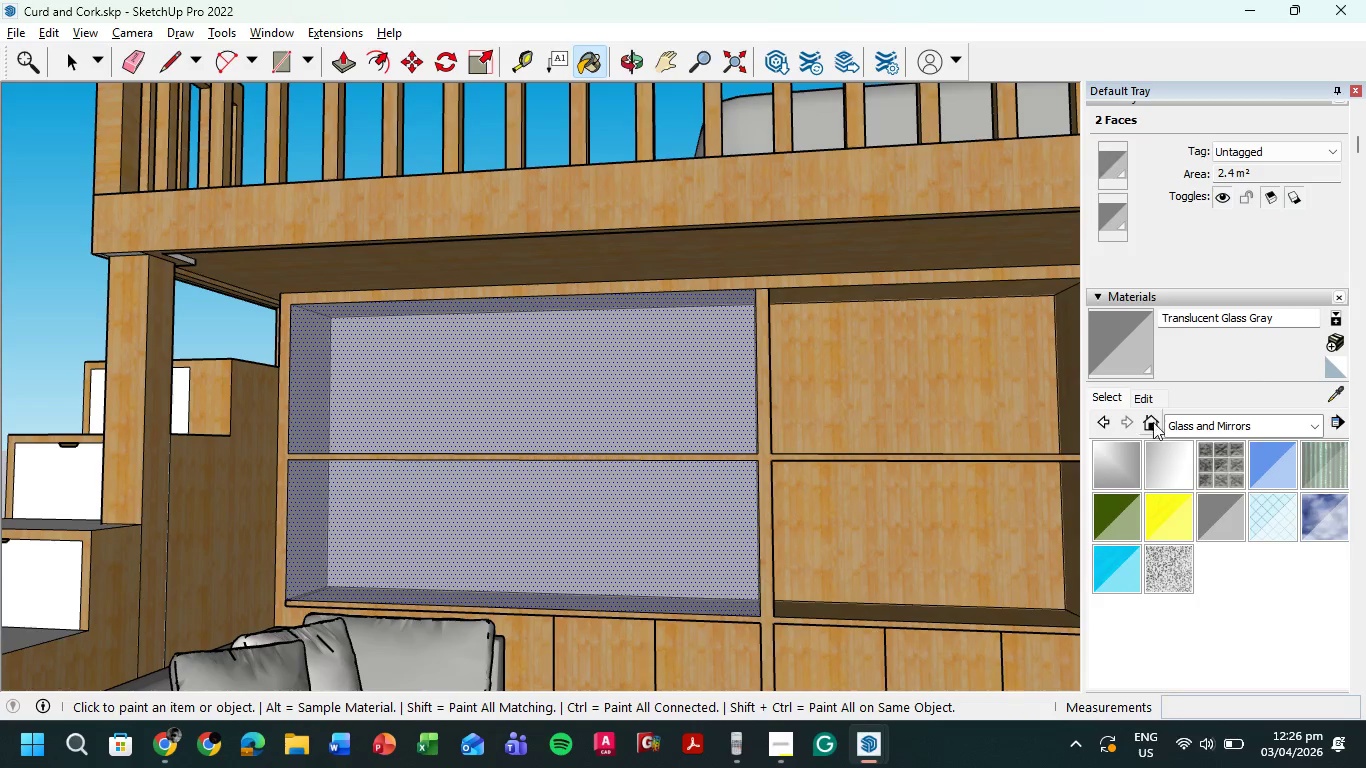 
left_click([1147, 393])
 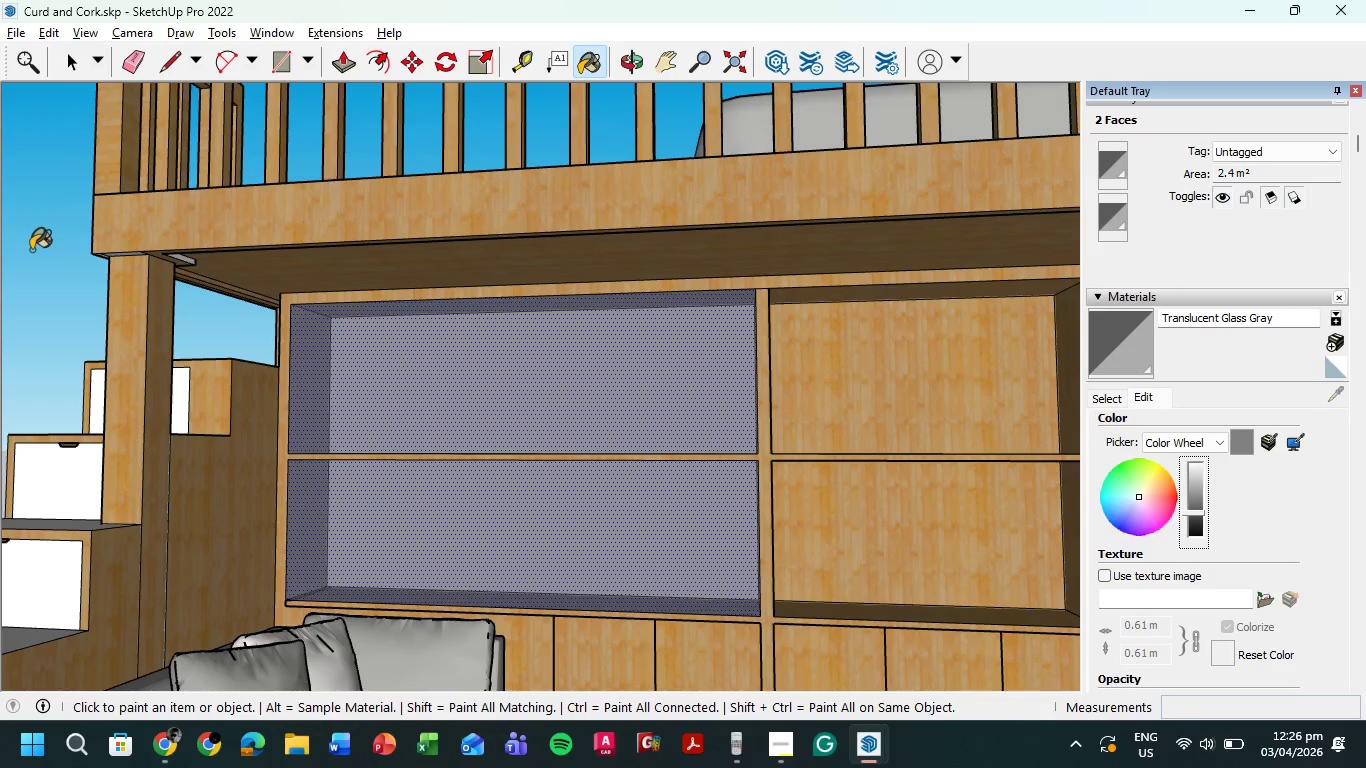 
left_click([68, 82])
 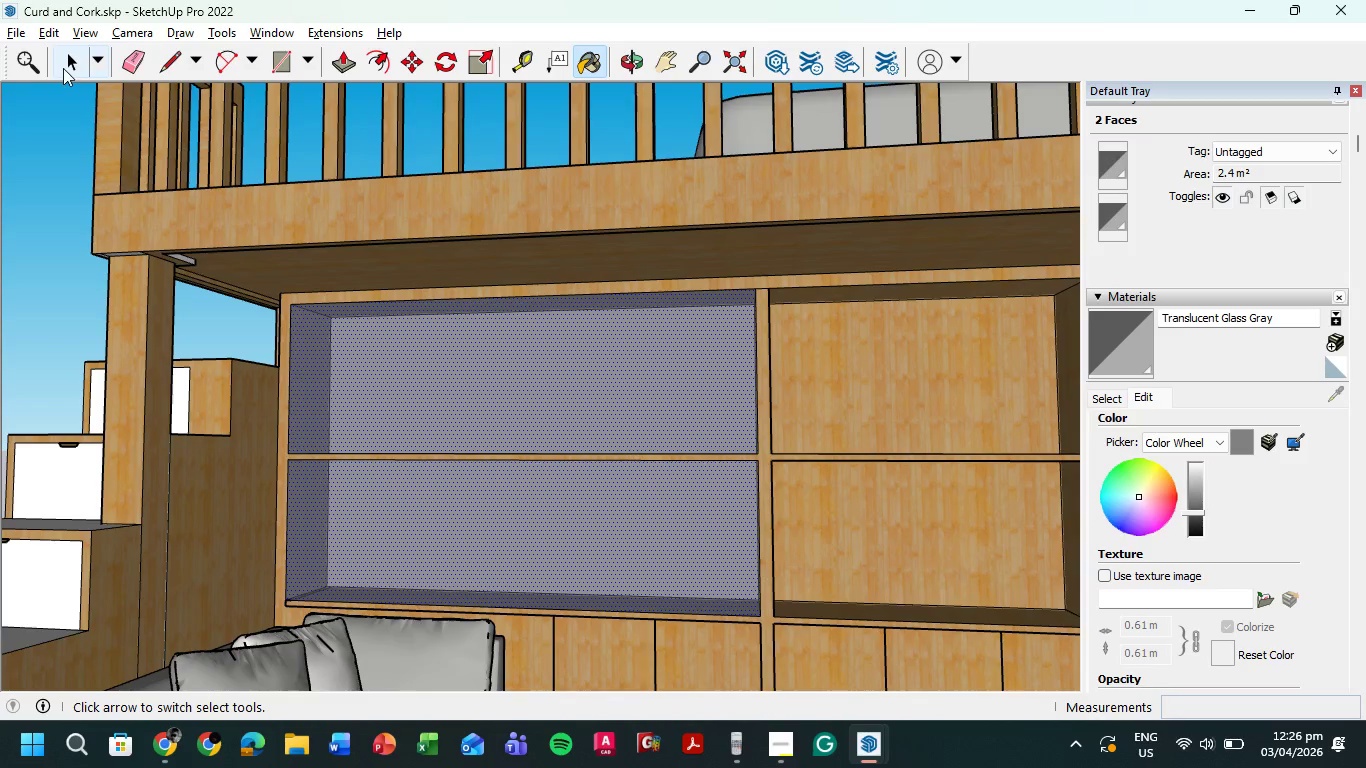 
left_click([63, 68])
 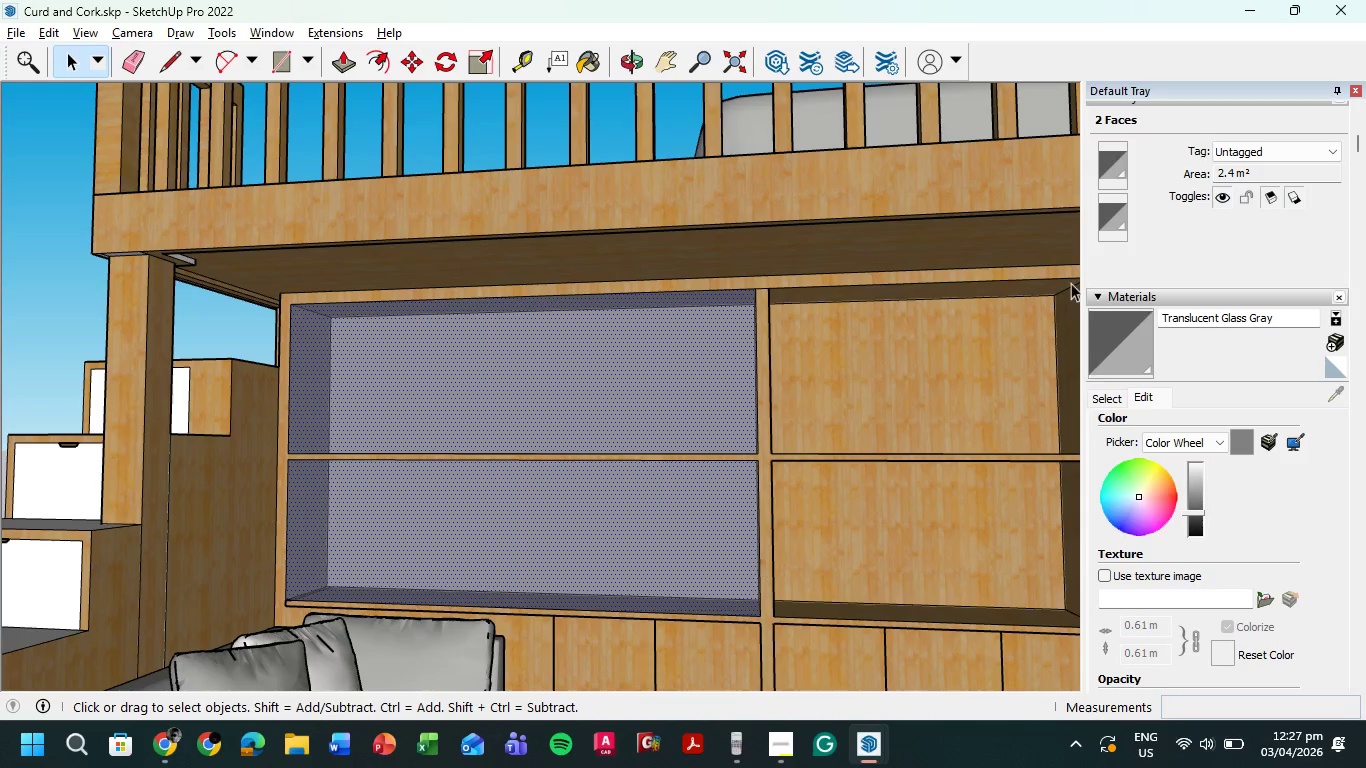 
left_click([1100, 297])
 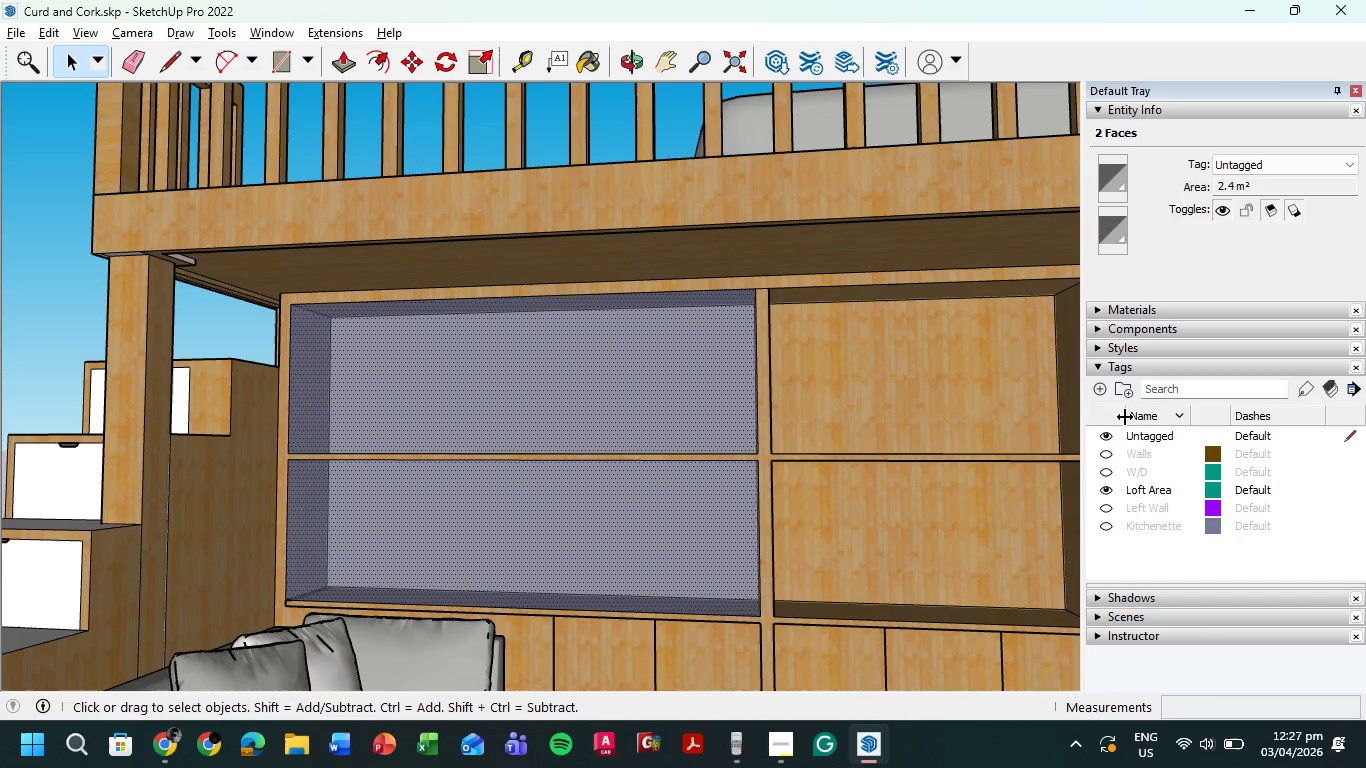 
left_click([1102, 387])
 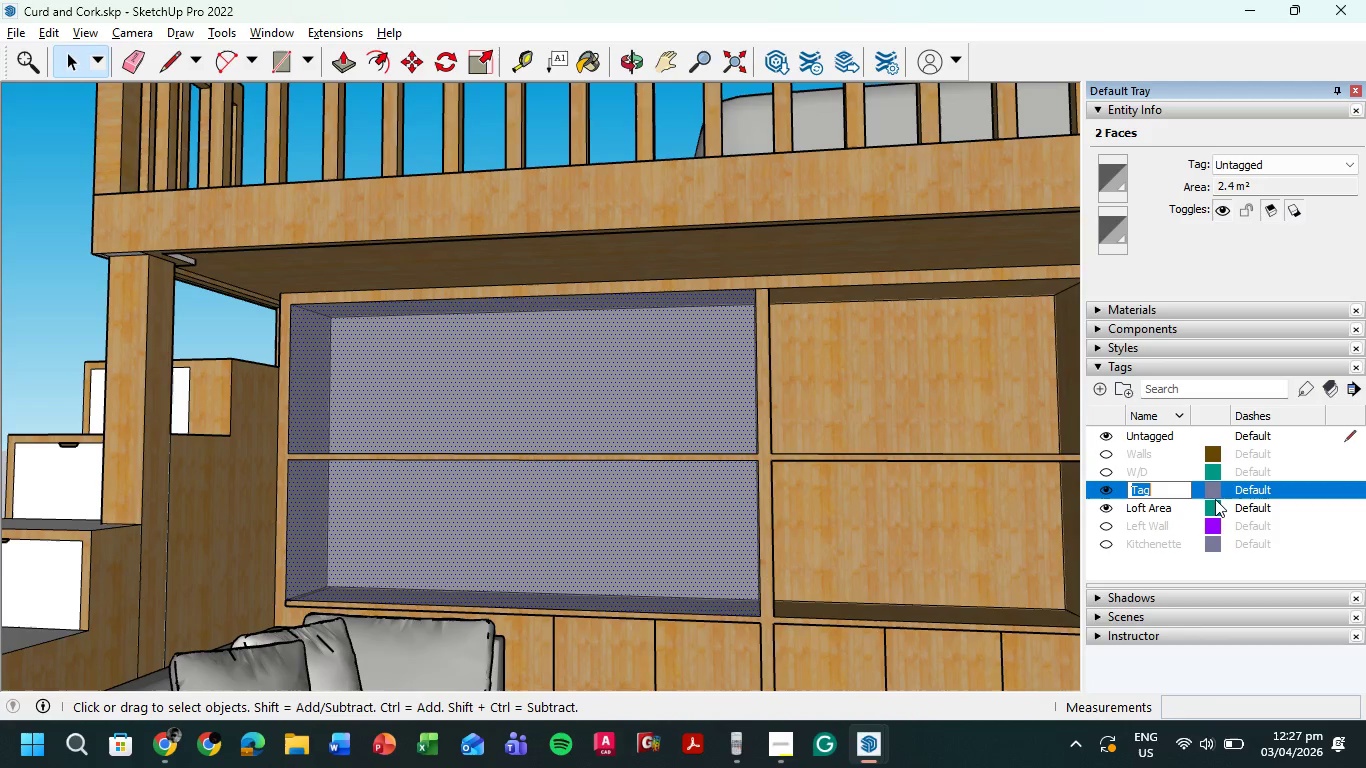 
left_click_drag(start_coordinate=[1236, 492], to_coordinate=[1235, 506])
 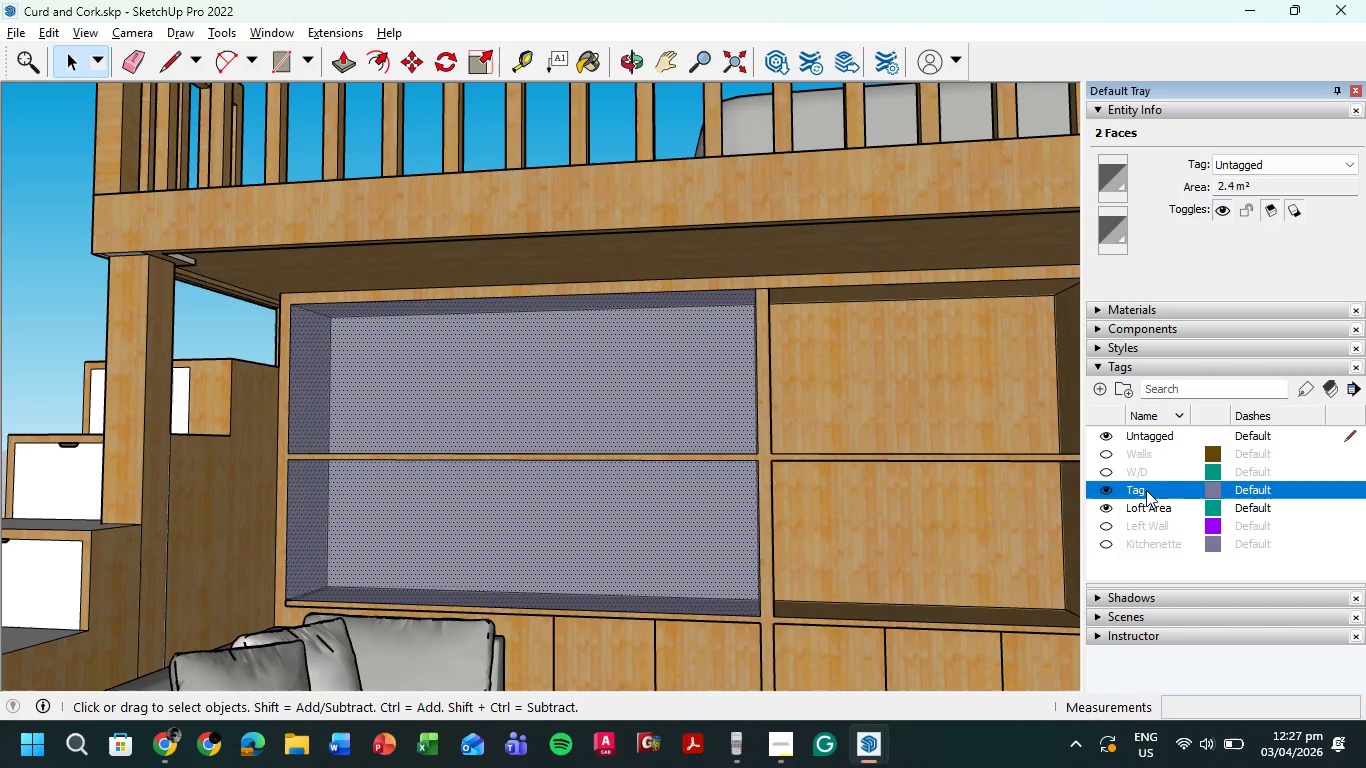 
double_click([1145, 489])
 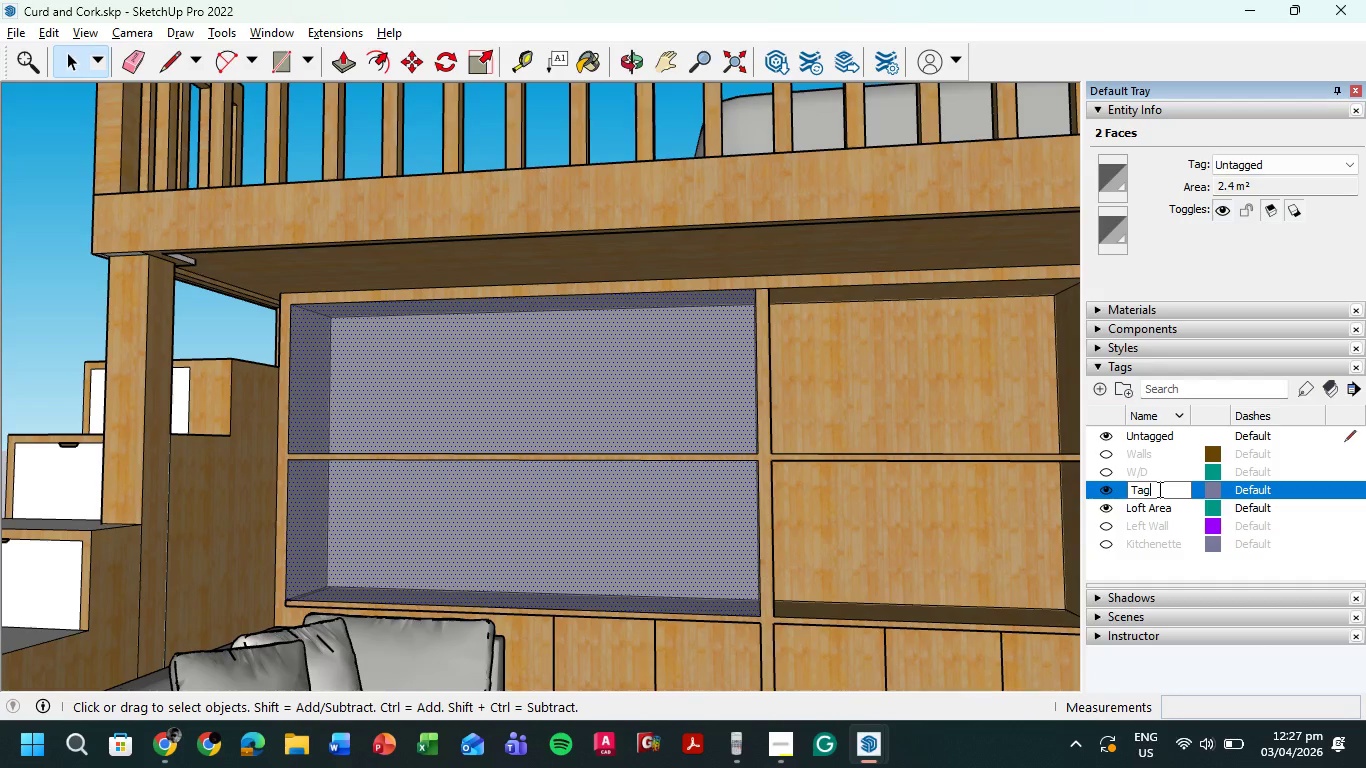 
left_click_drag(start_coordinate=[1158, 489], to_coordinate=[1114, 491])
 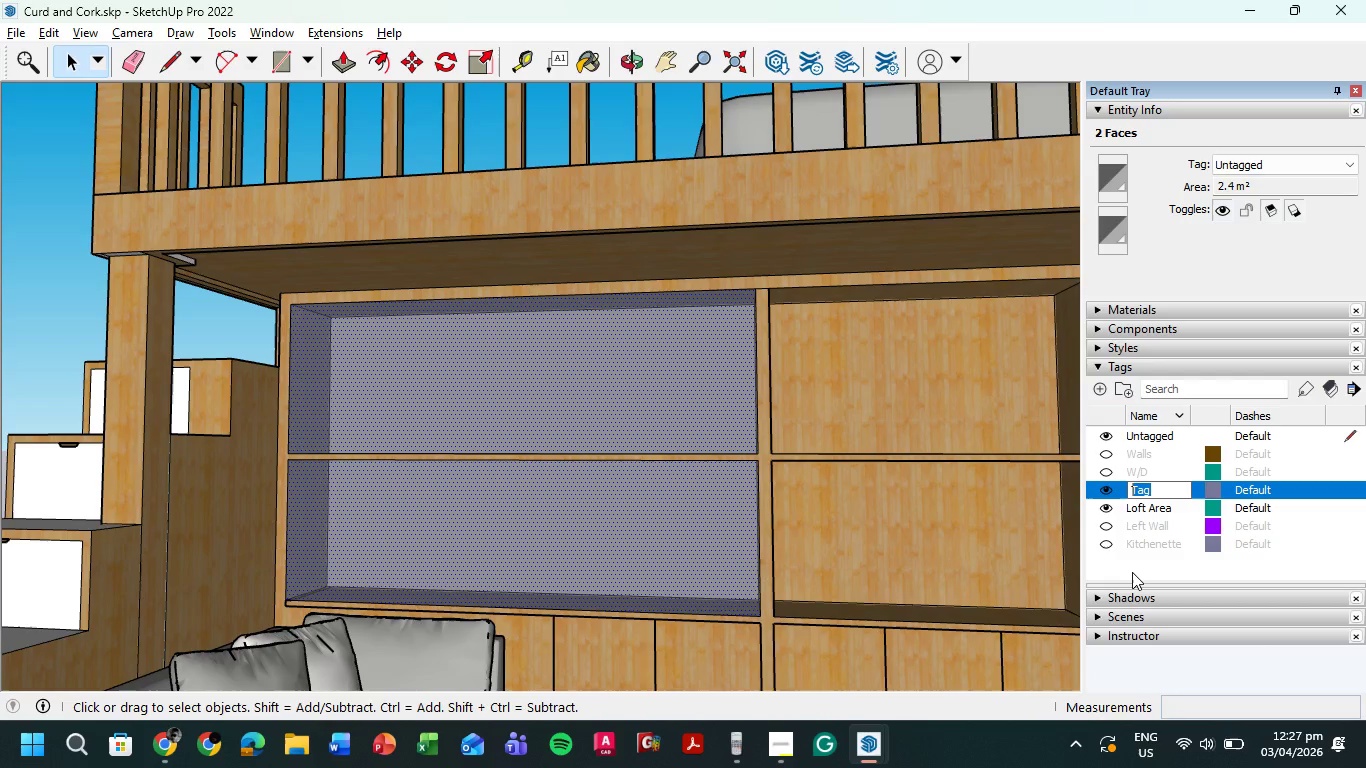 
type(Glass)
 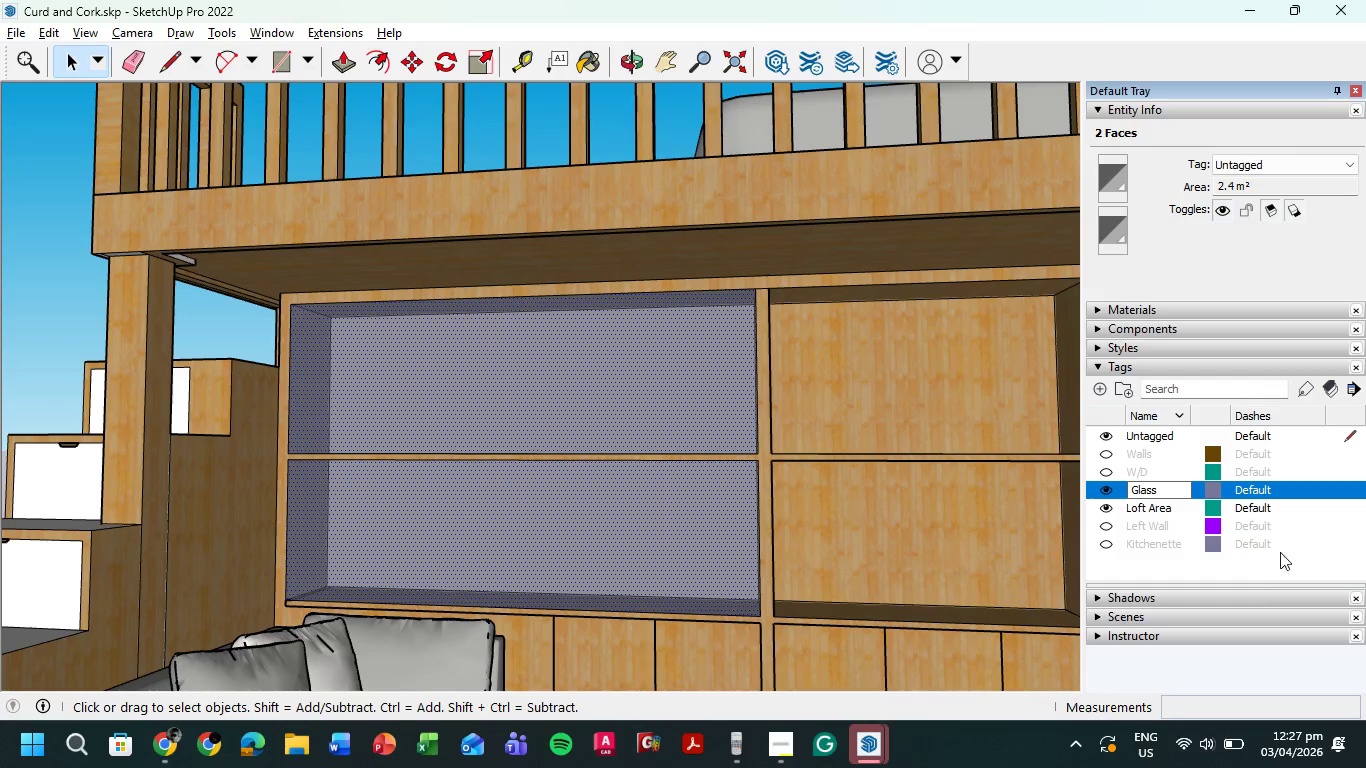 
left_click([1236, 578])
 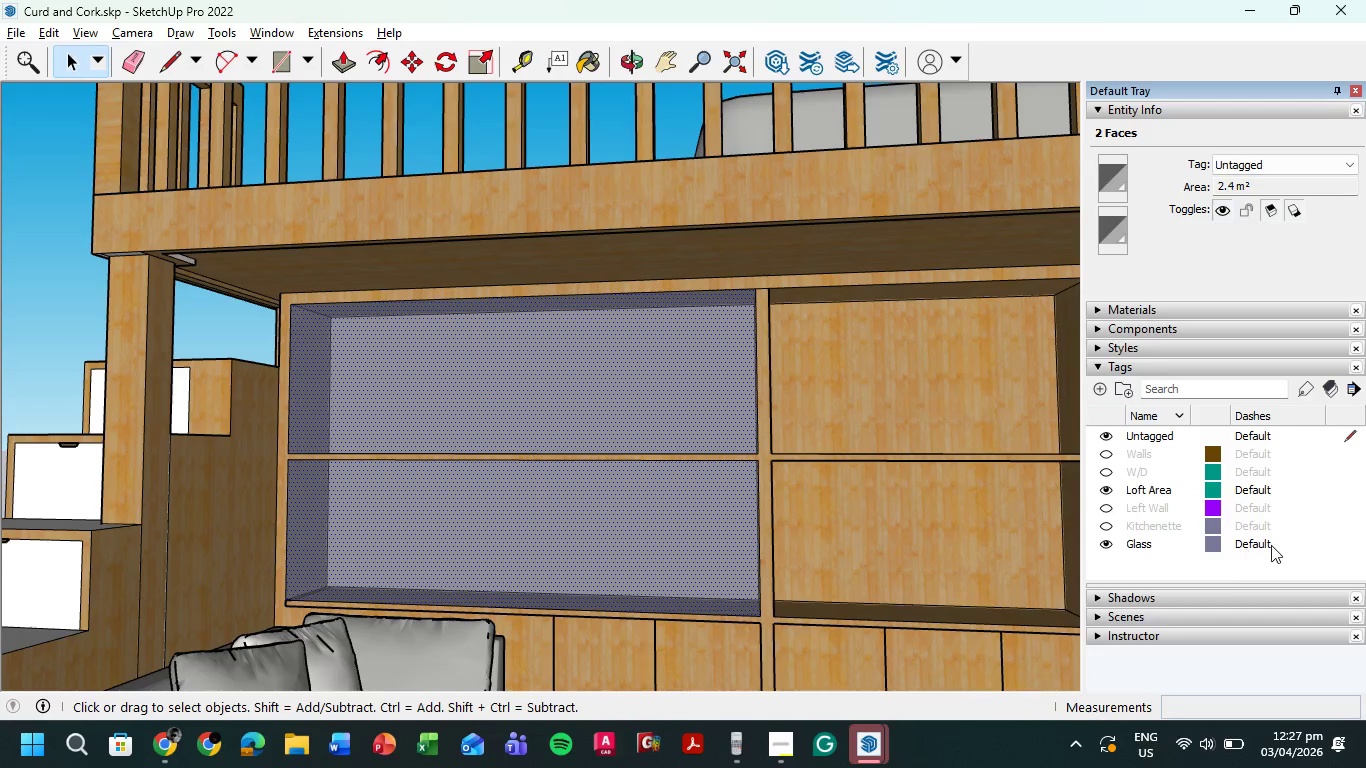 
left_click([1273, 544])
 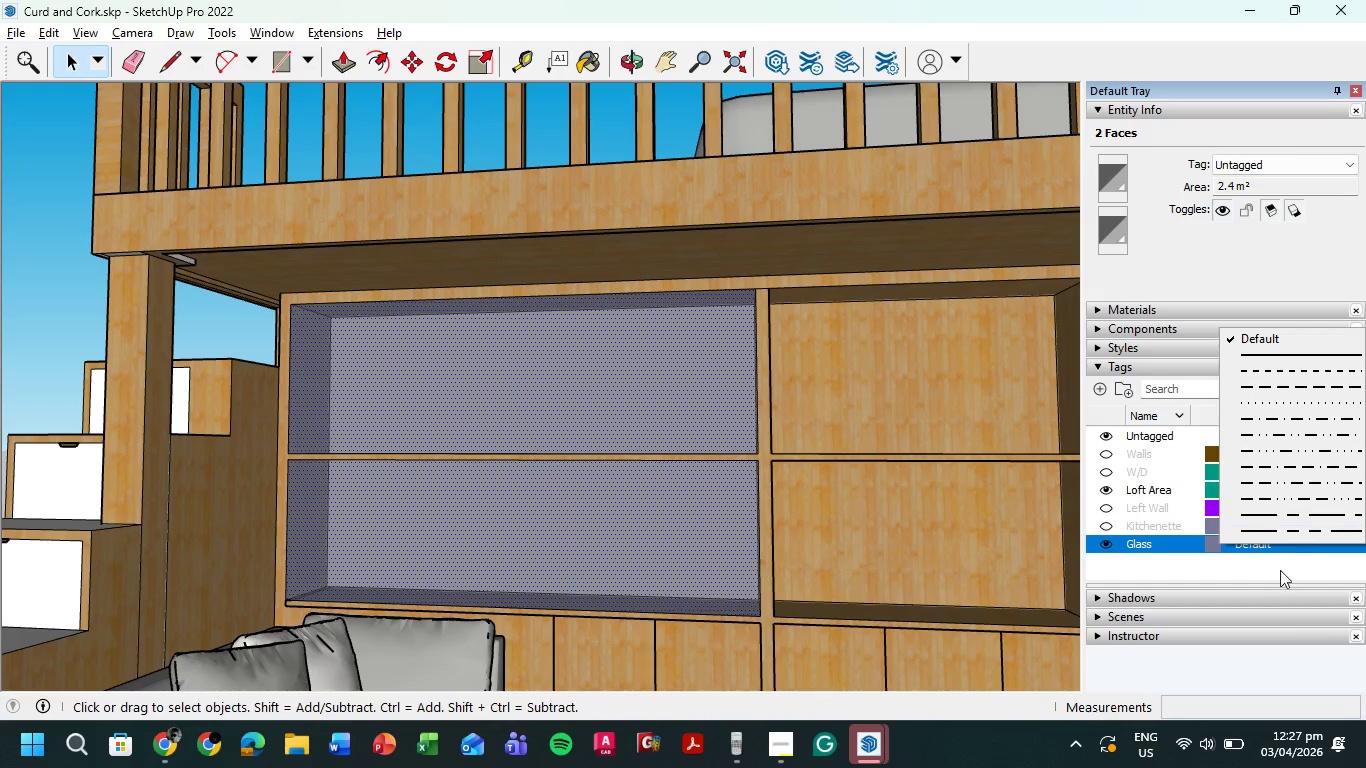 
left_click([1222, 564])
 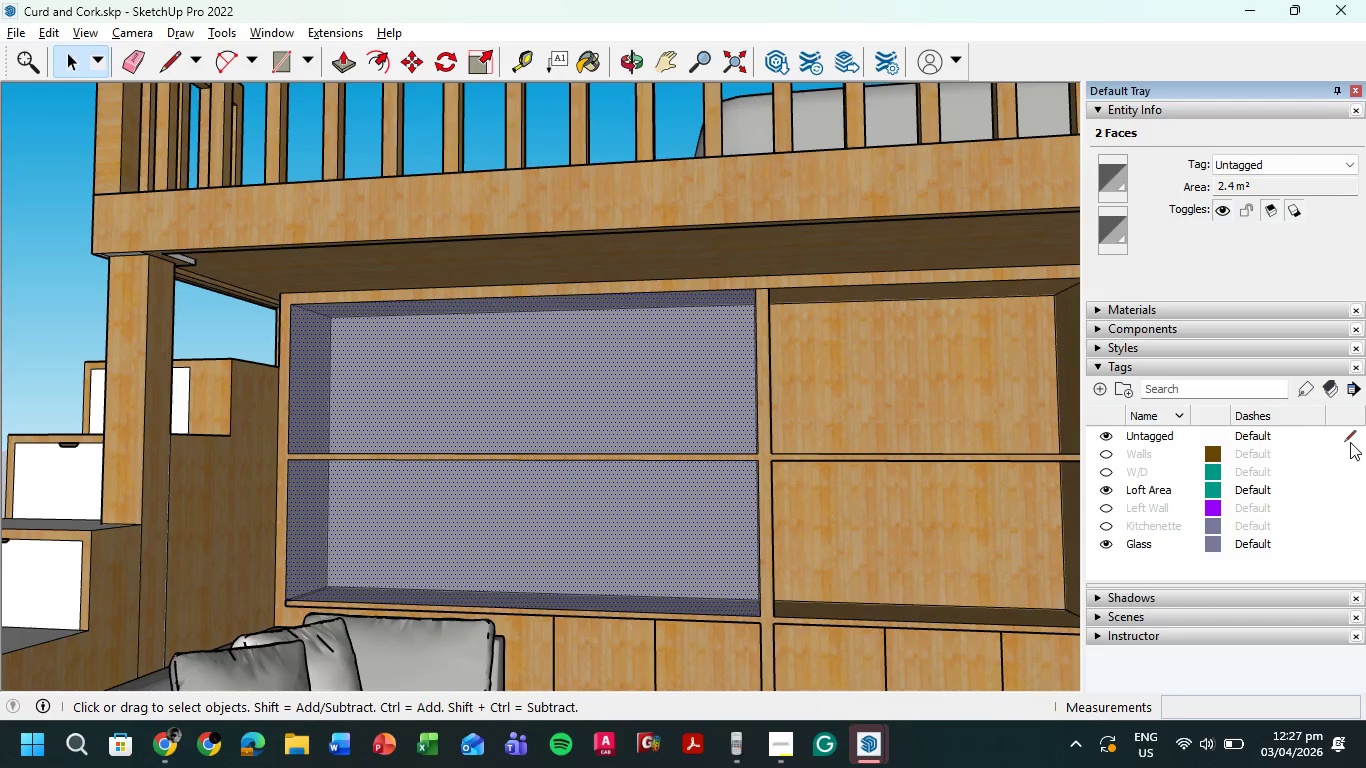 
left_click([1349, 435])
 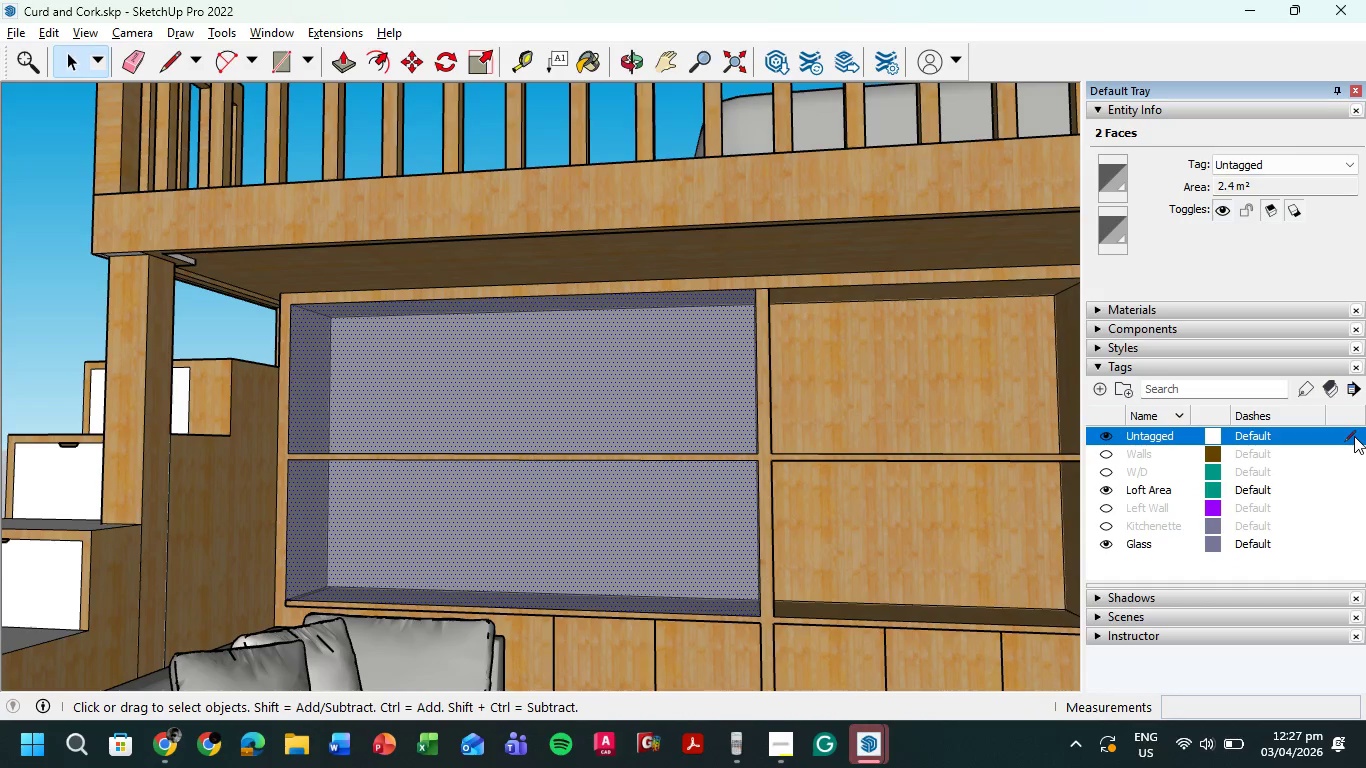 
left_click([1350, 436])
 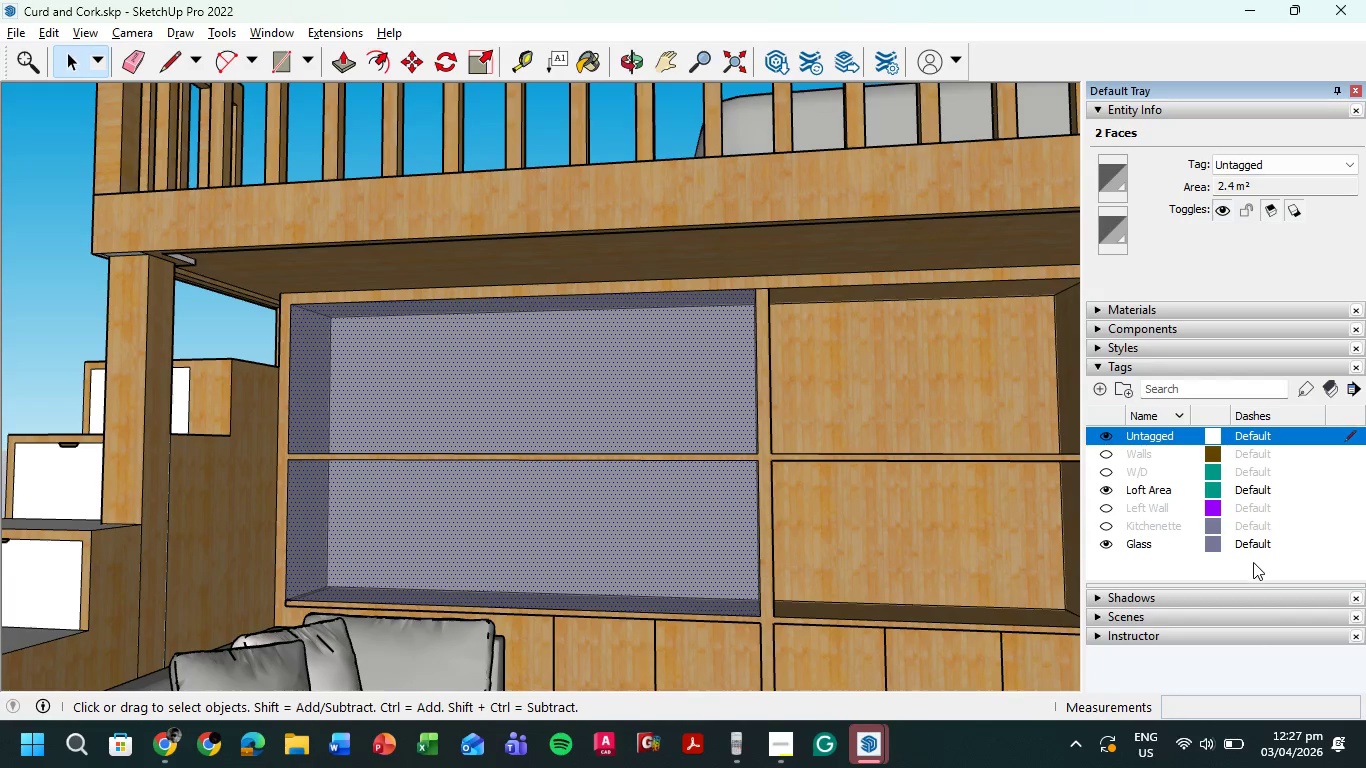 
left_click([1260, 545])
 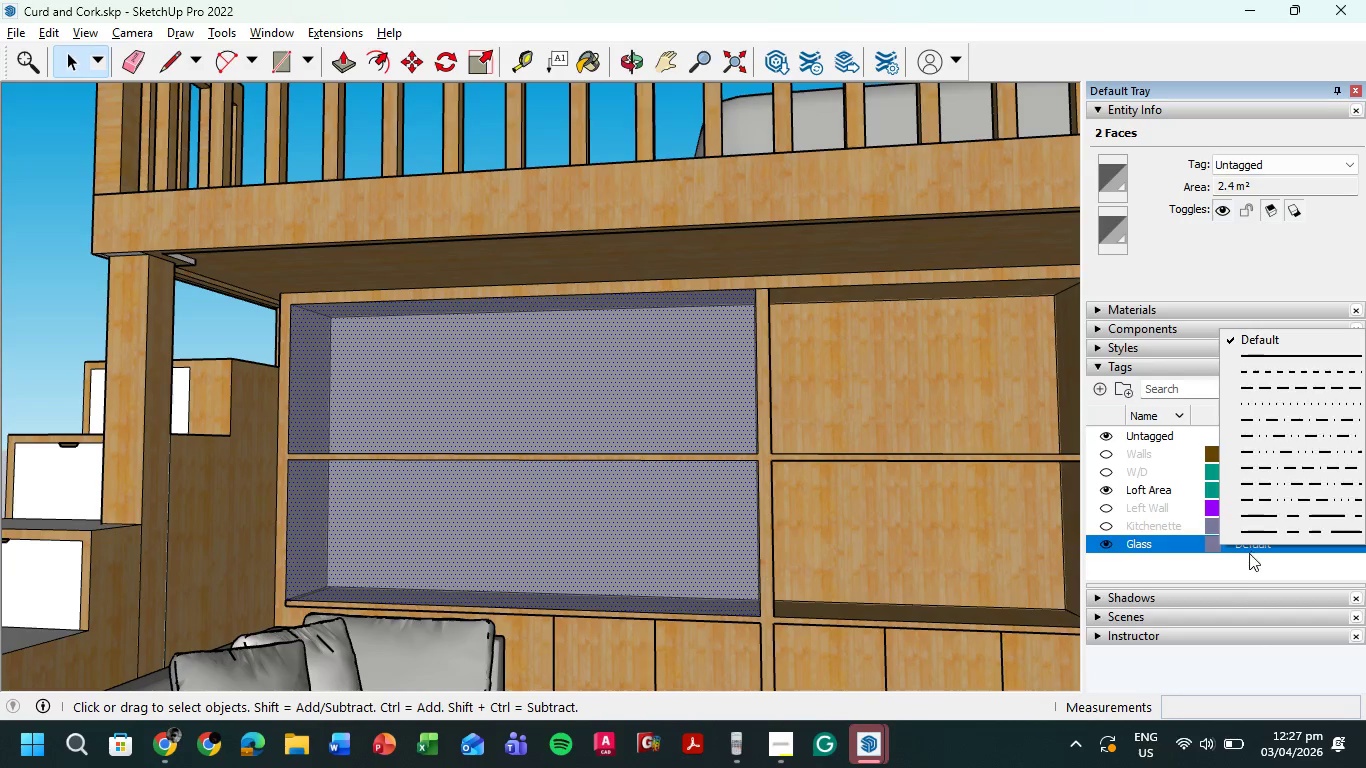 
left_click([1240, 566])
 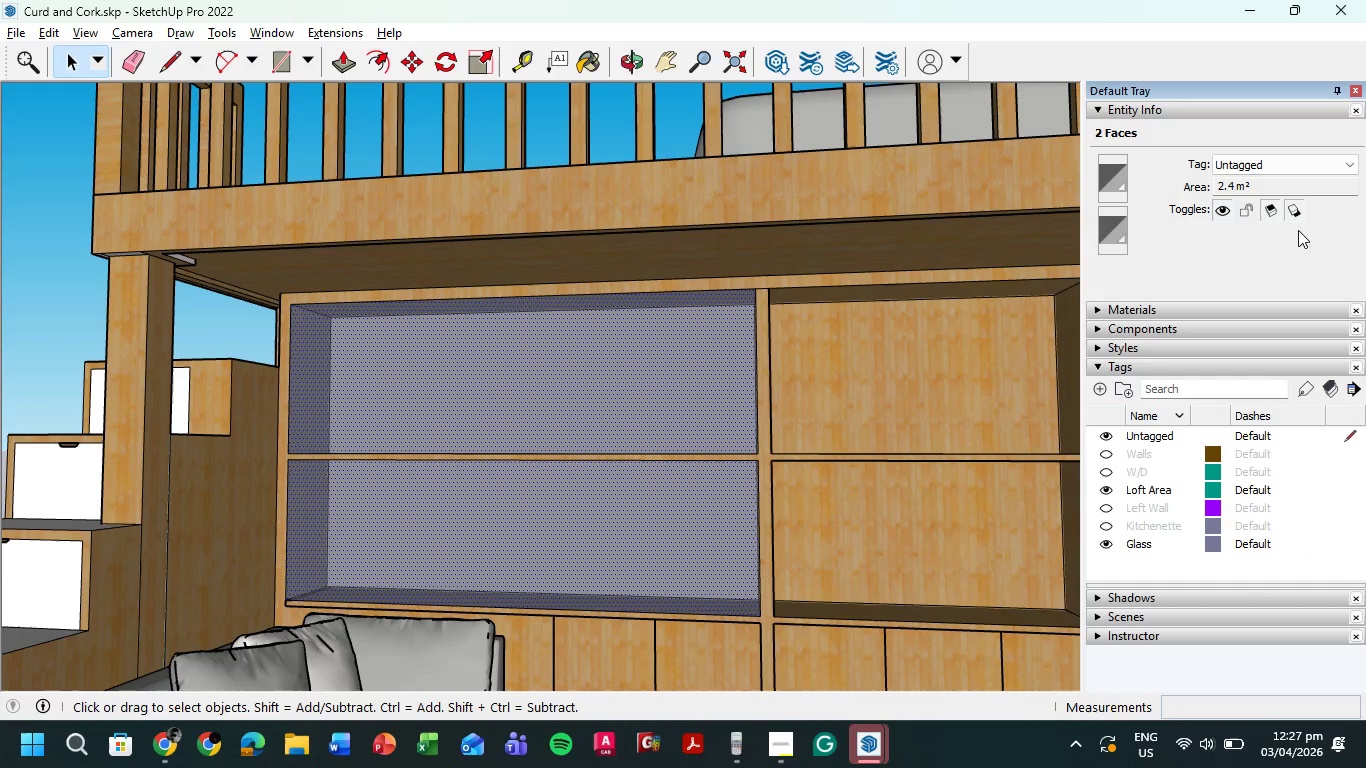 
left_click([1351, 166])
 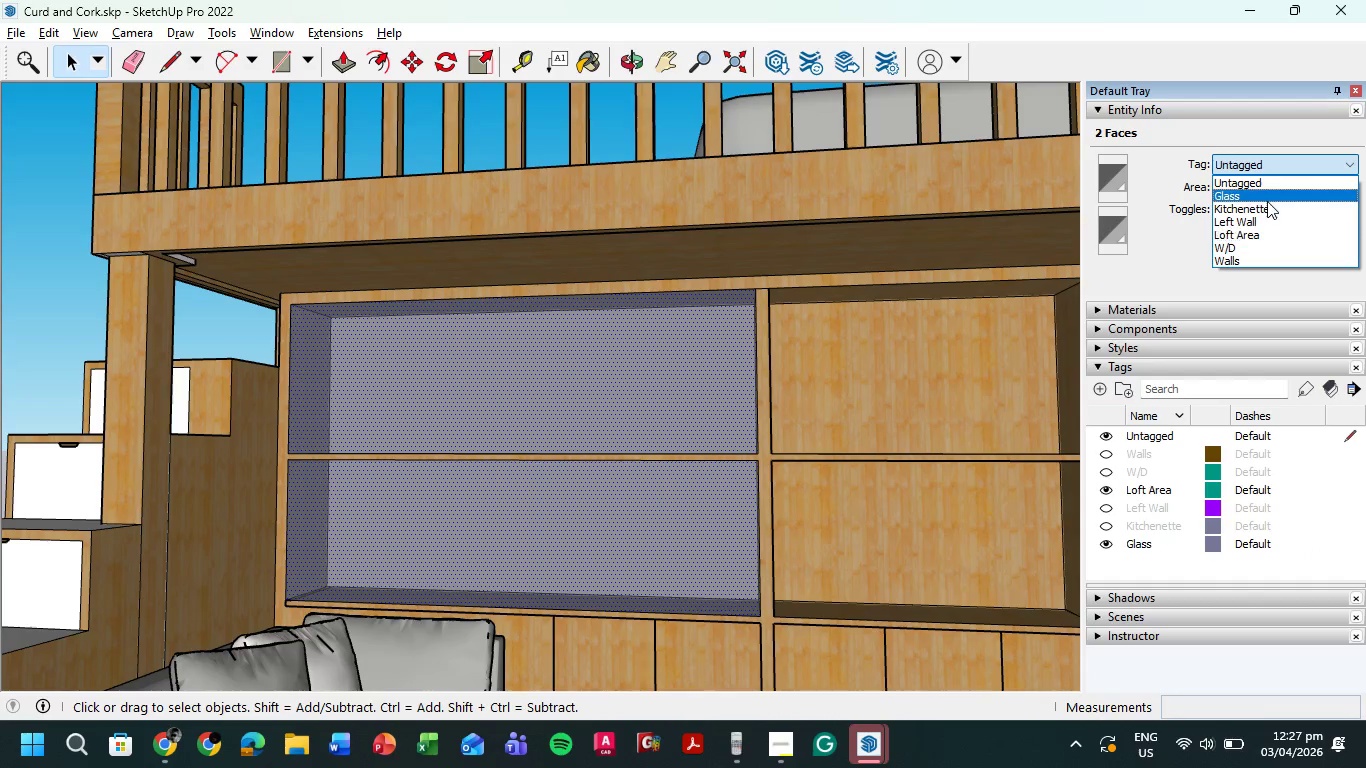 
left_click([1268, 198])
 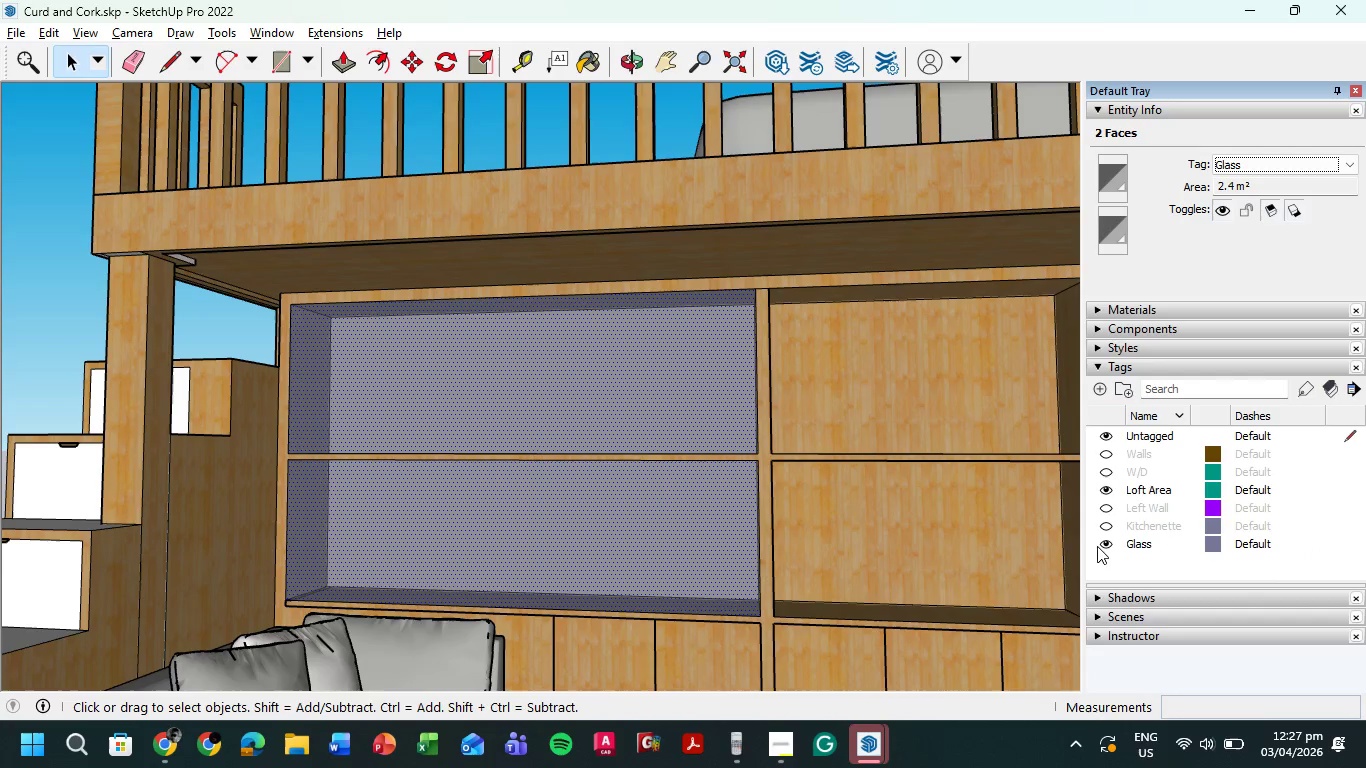 
left_click([1106, 544])
 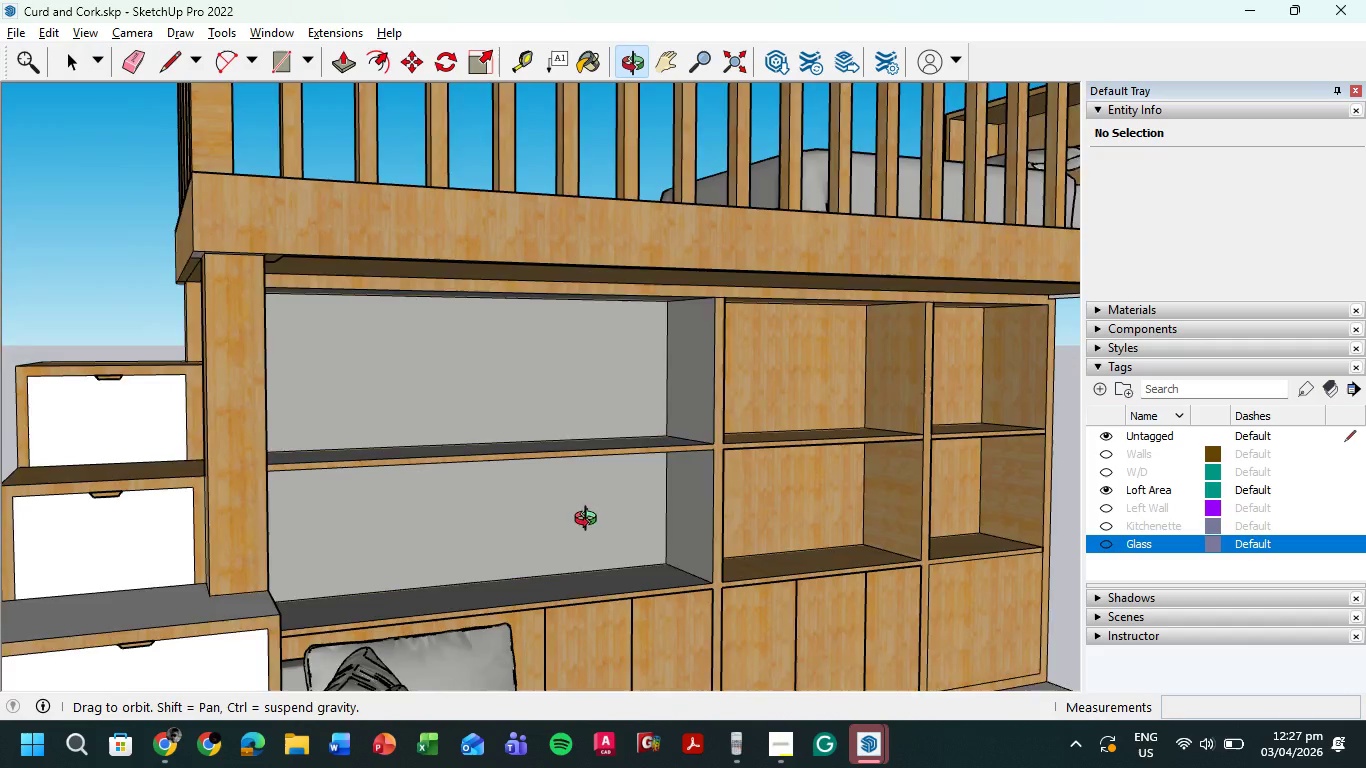 
scroll: coordinate [669, 425], scroll_direction: down, amount: 3.0
 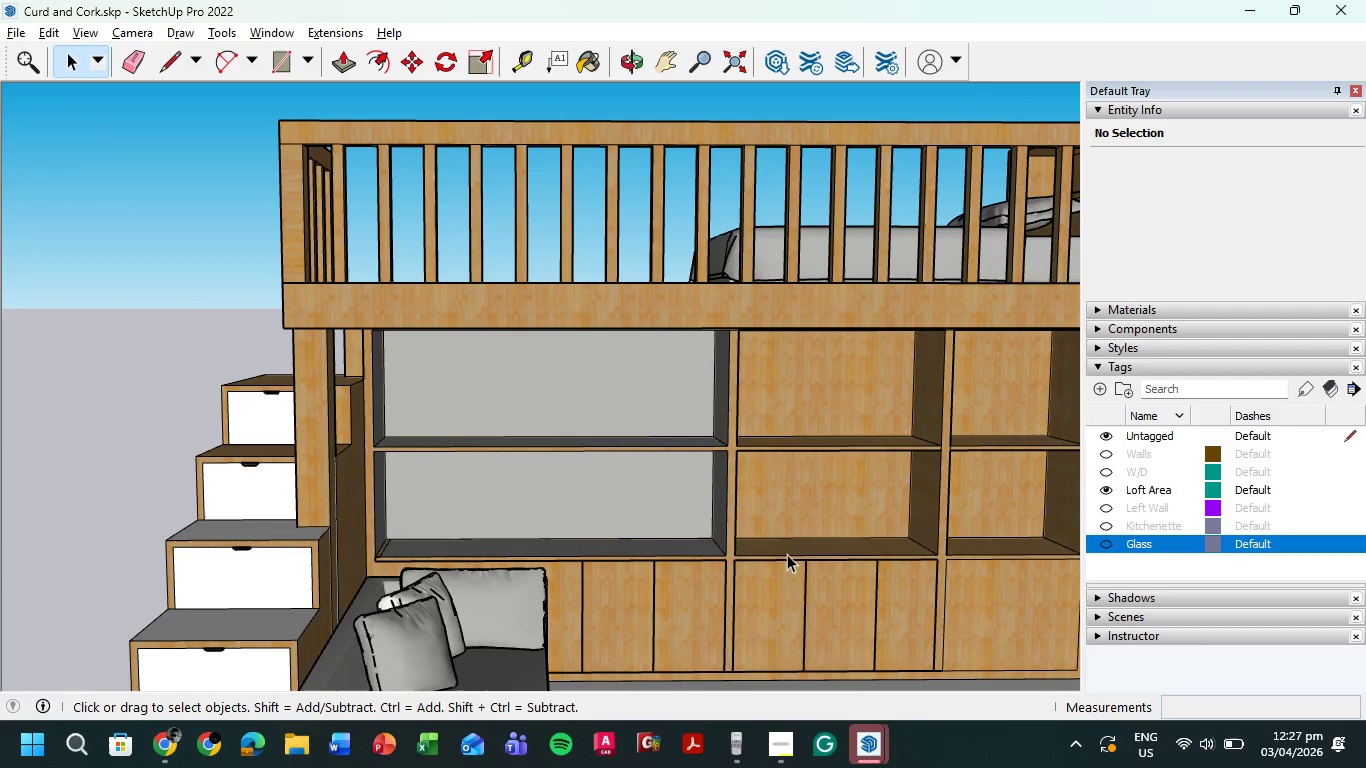 
left_click([865, 752])
 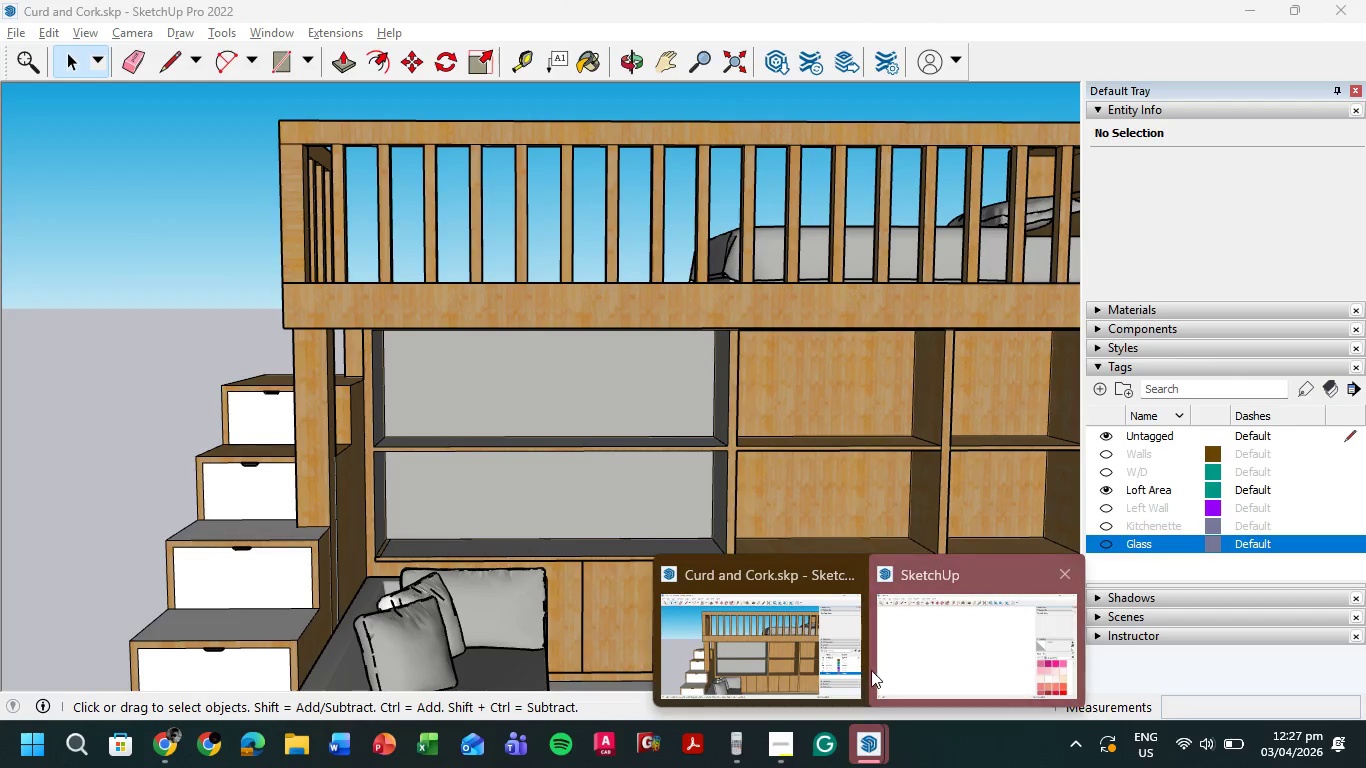 
left_click([916, 641])
 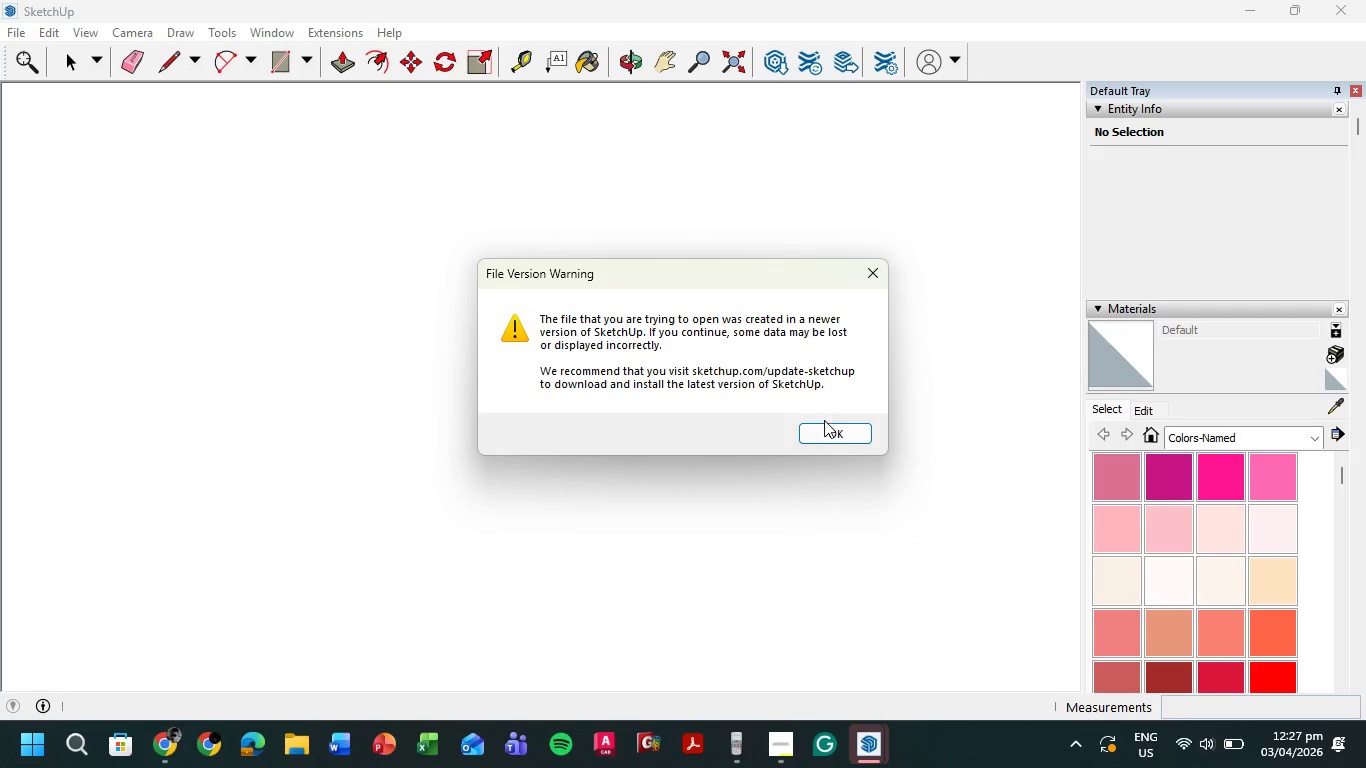 
left_click([824, 432])
 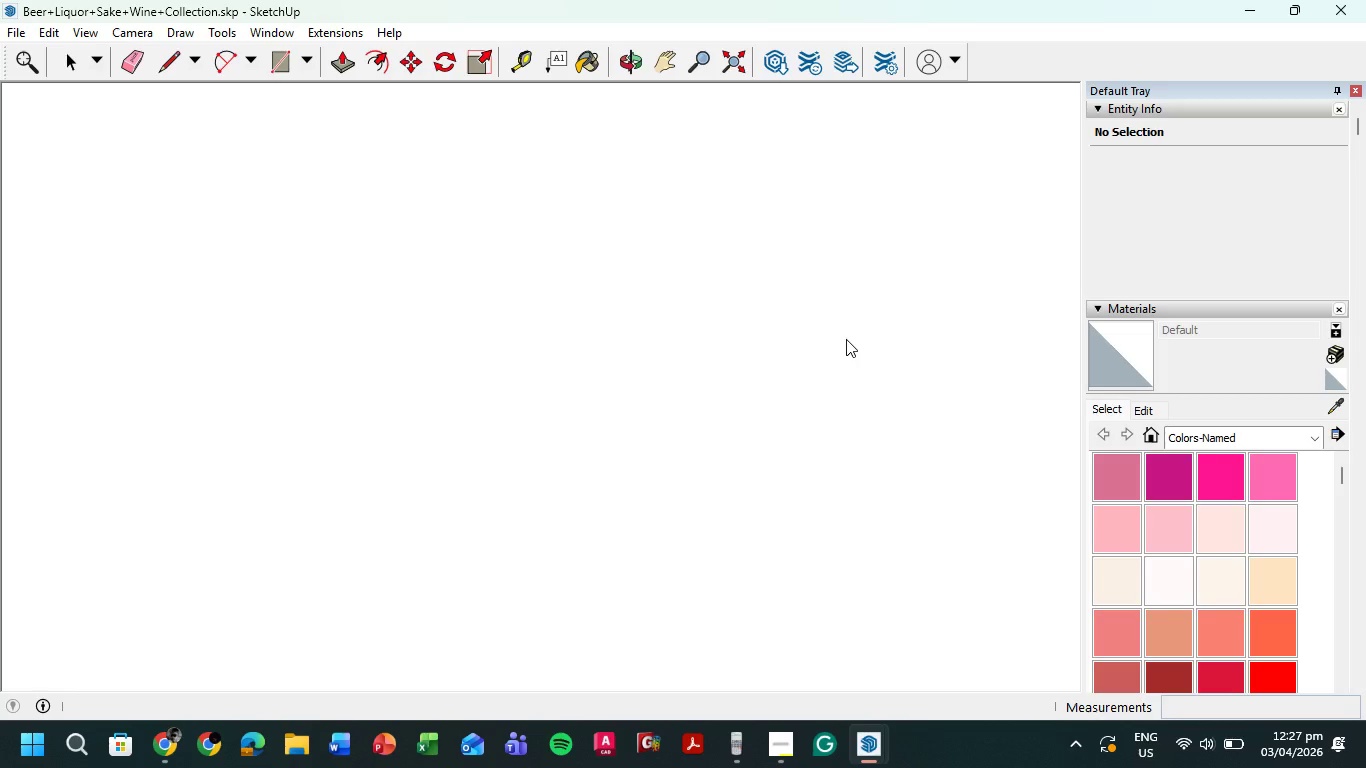 
wait(25.56)
 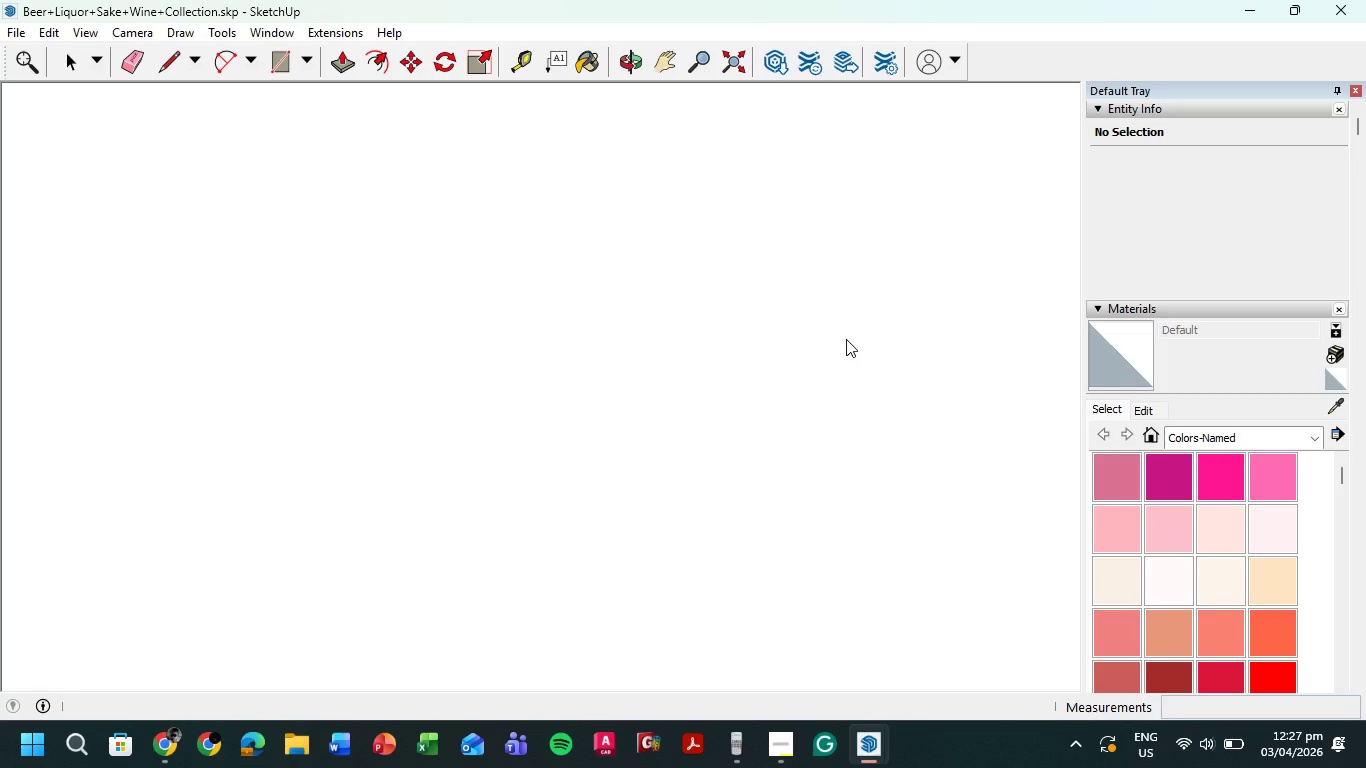 
scroll: coordinate [502, 350], scroll_direction: up, amount: 11.0
 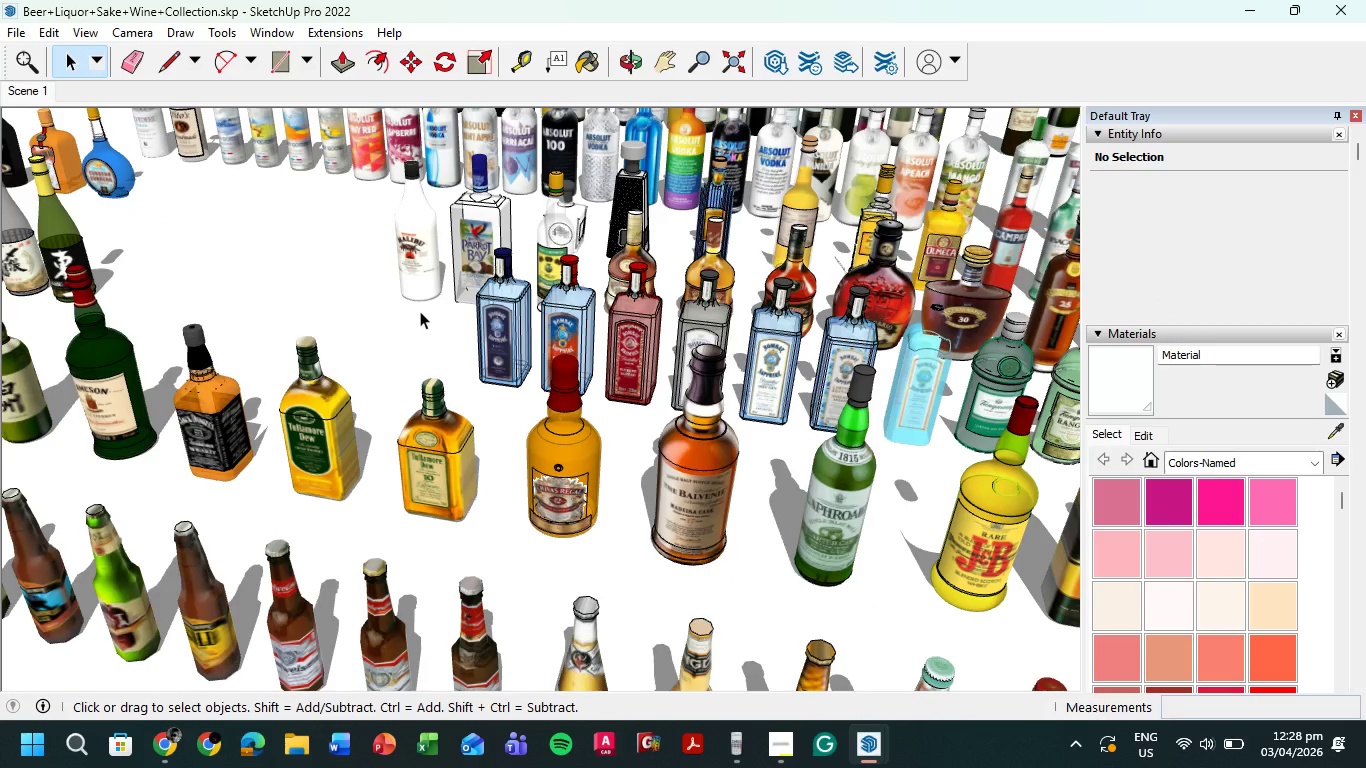 
scroll: coordinate [420, 311], scroll_direction: down, amount: 6.0
 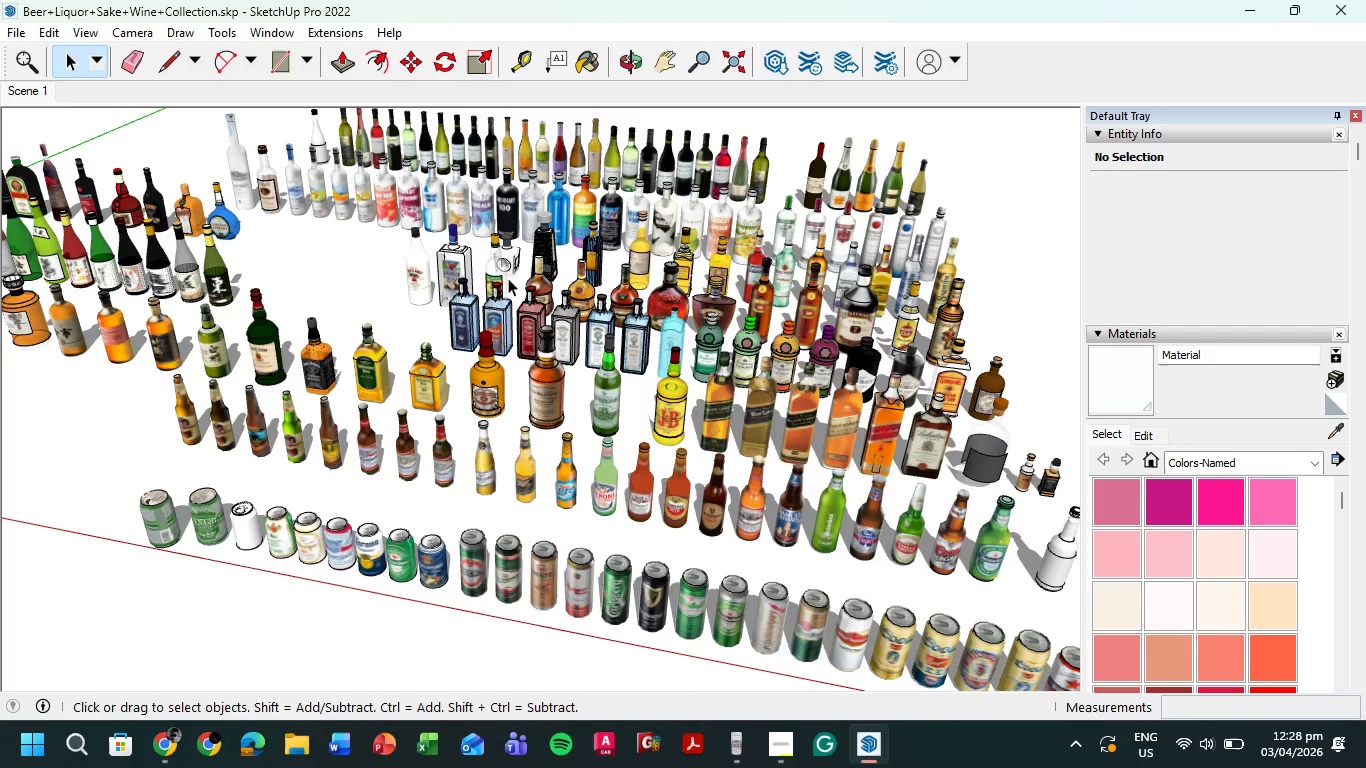 
hold_key(key=ShiftLeft, duration=0.73)
 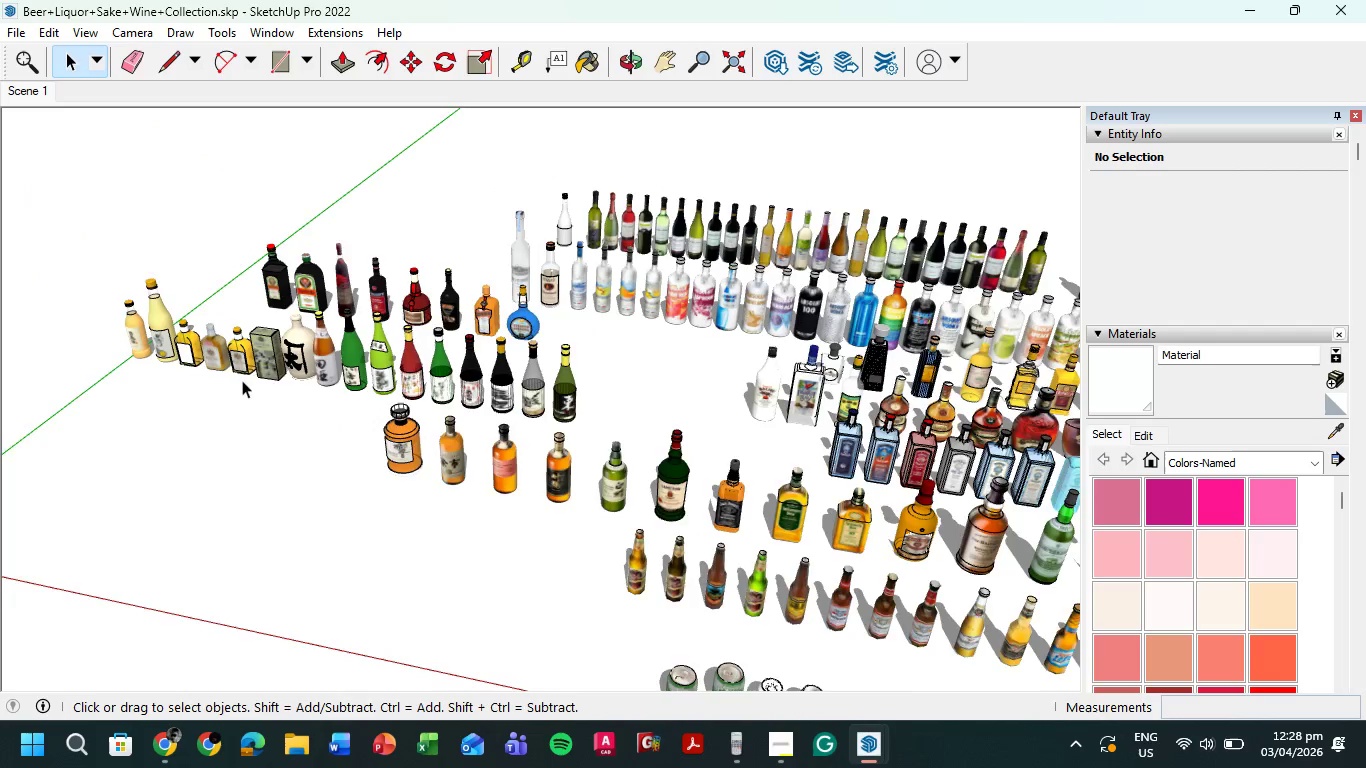 
scroll: coordinate [362, 338], scroll_direction: up, amount: 10.0
 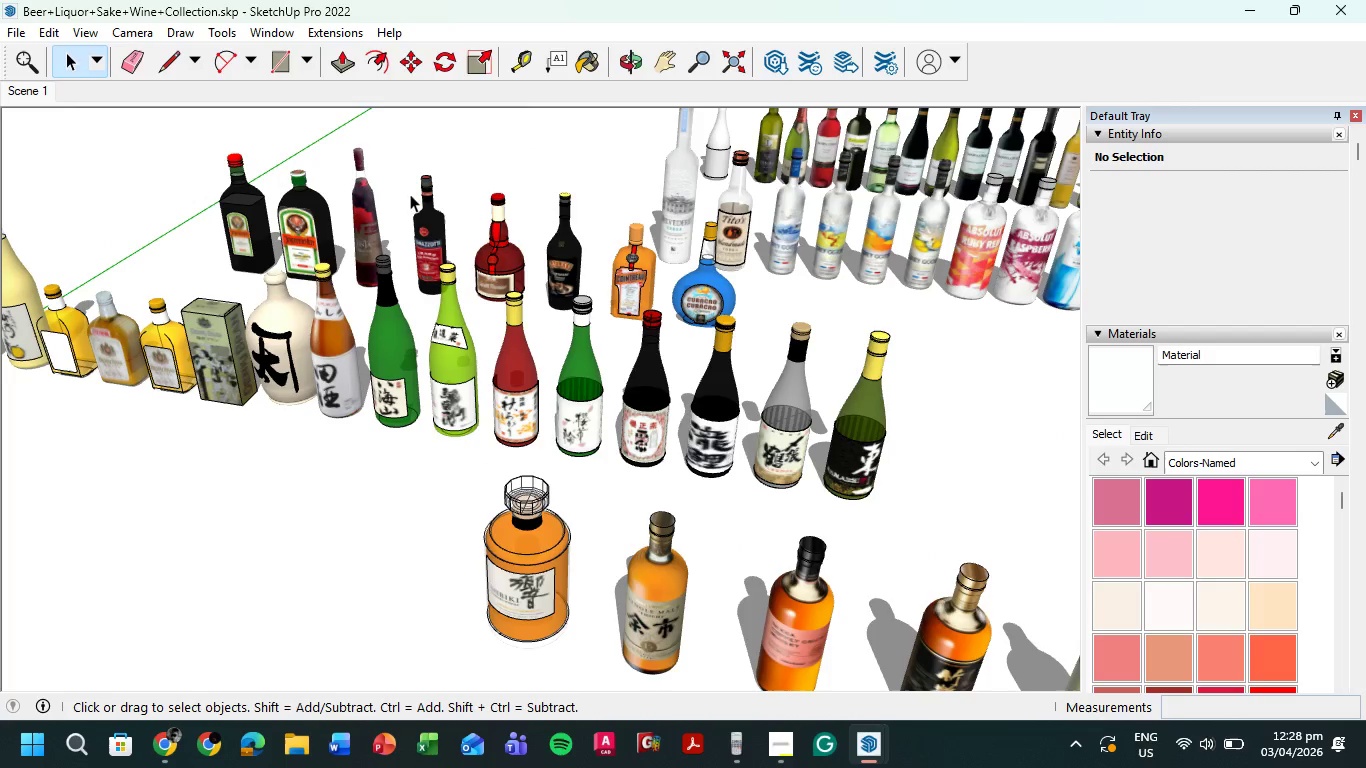 
hold_key(key=ShiftLeft, duration=0.5)
 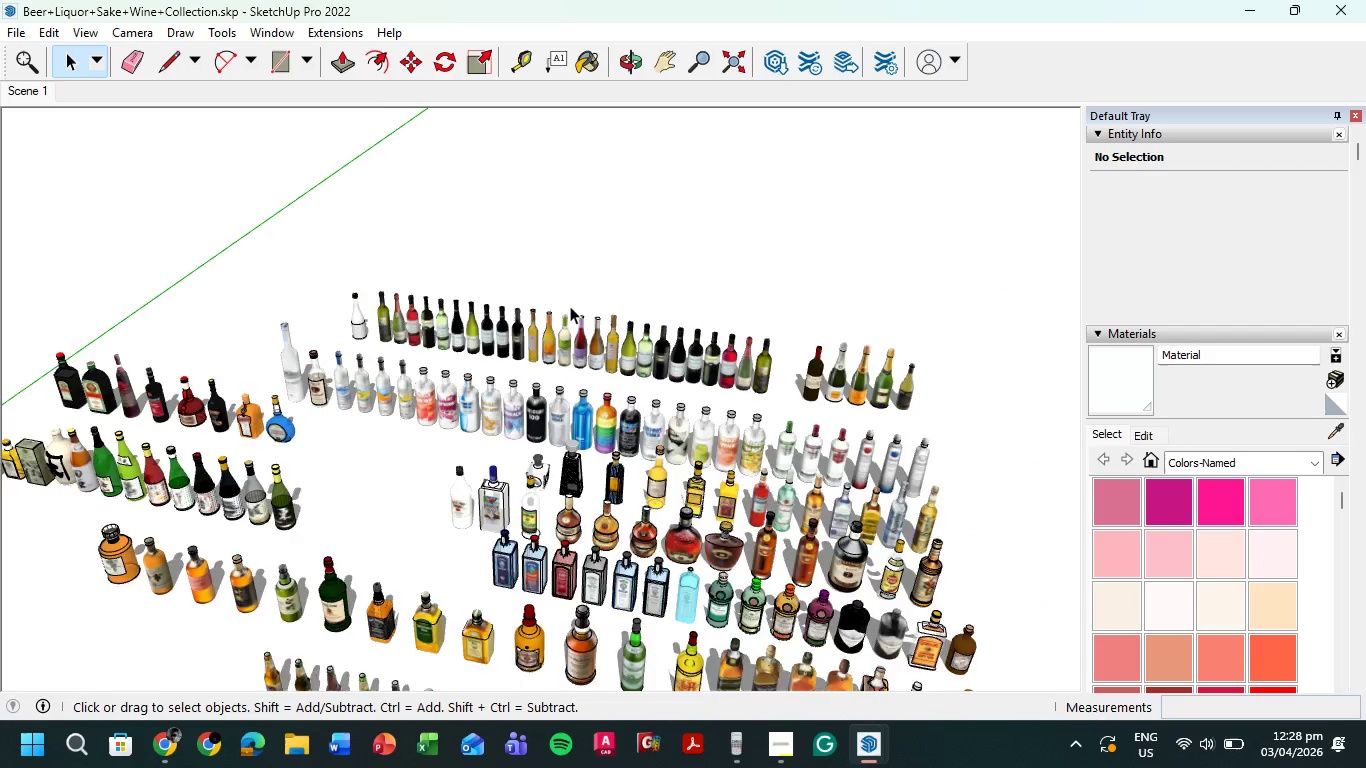 
scroll: coordinate [395, 239], scroll_direction: down, amount: 9.0
 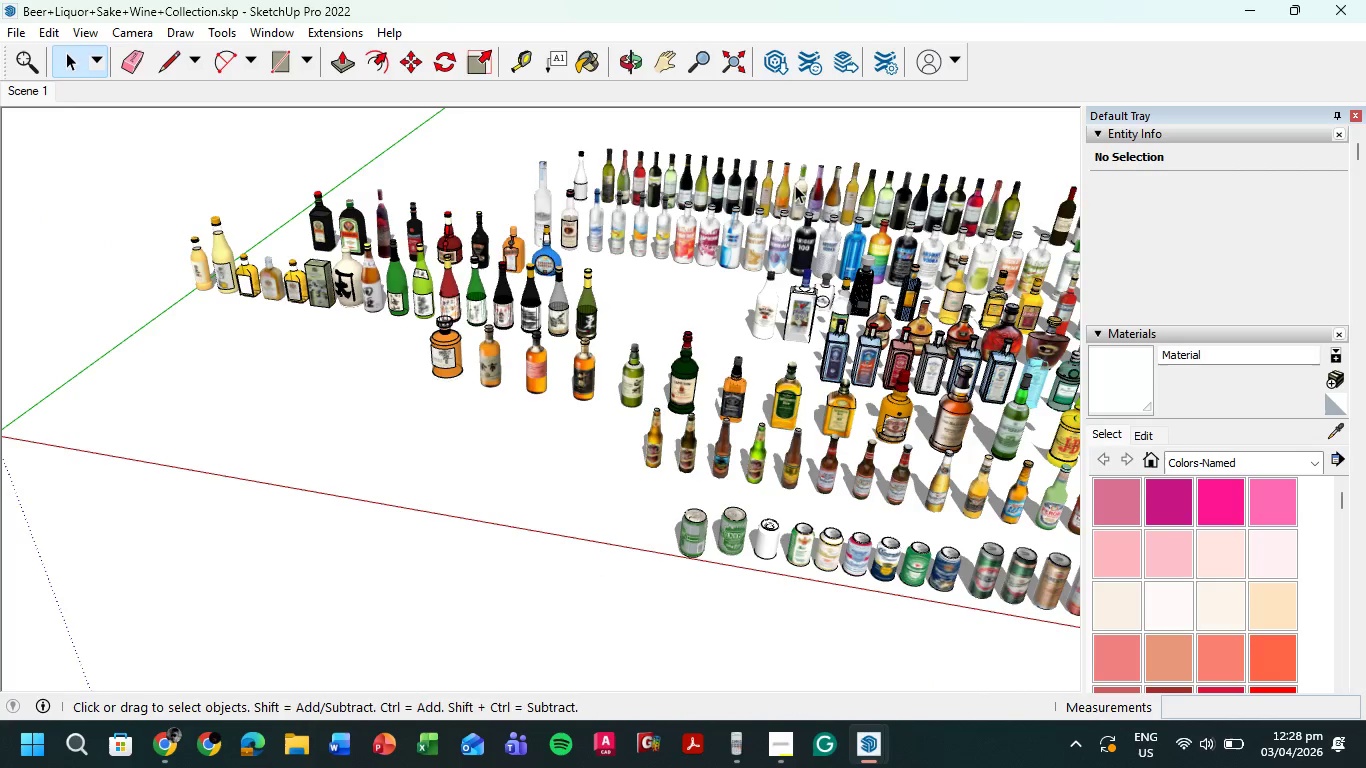 
scroll: coordinate [545, 389], scroll_direction: up, amount: 15.0
 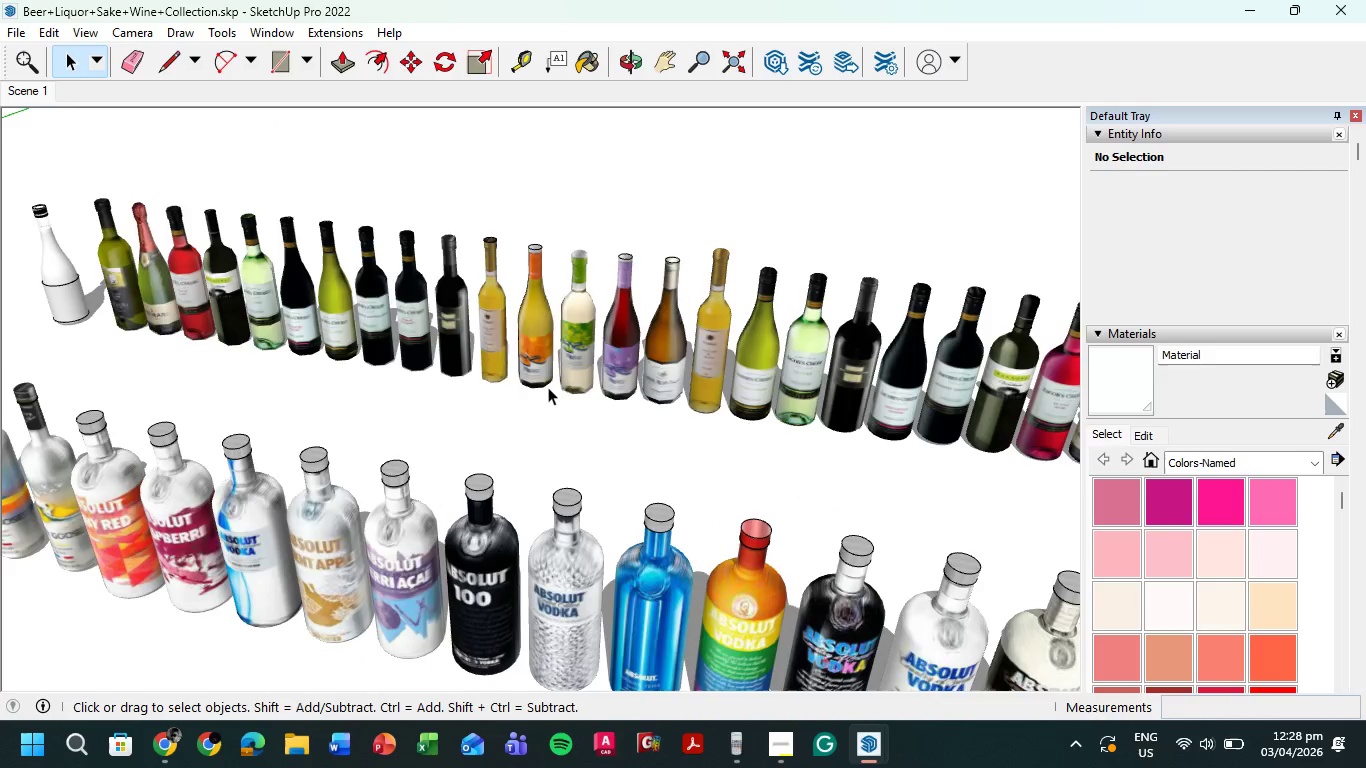 
scroll: coordinate [548, 387], scroll_direction: down, amount: 4.0
 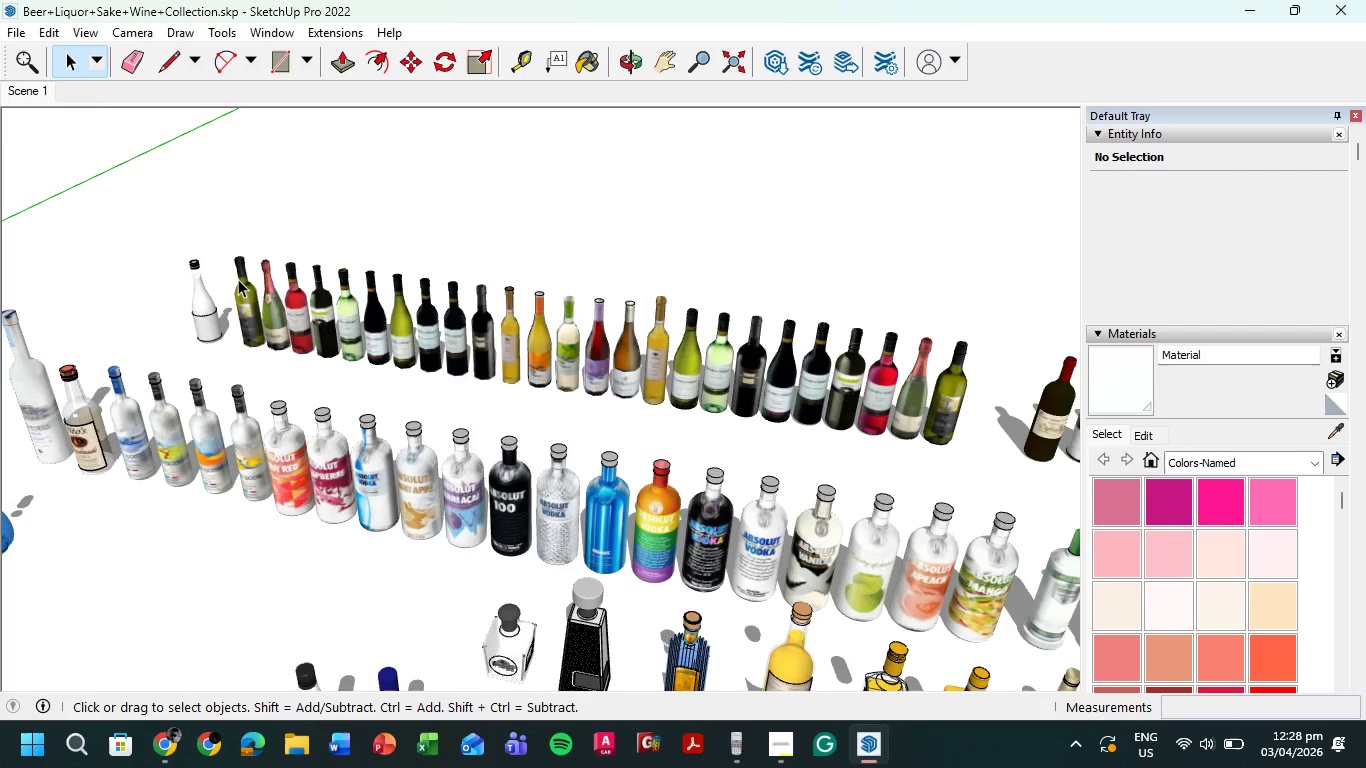 
left_click_drag(start_coordinate=[216, 250], to_coordinate=[921, 381])
 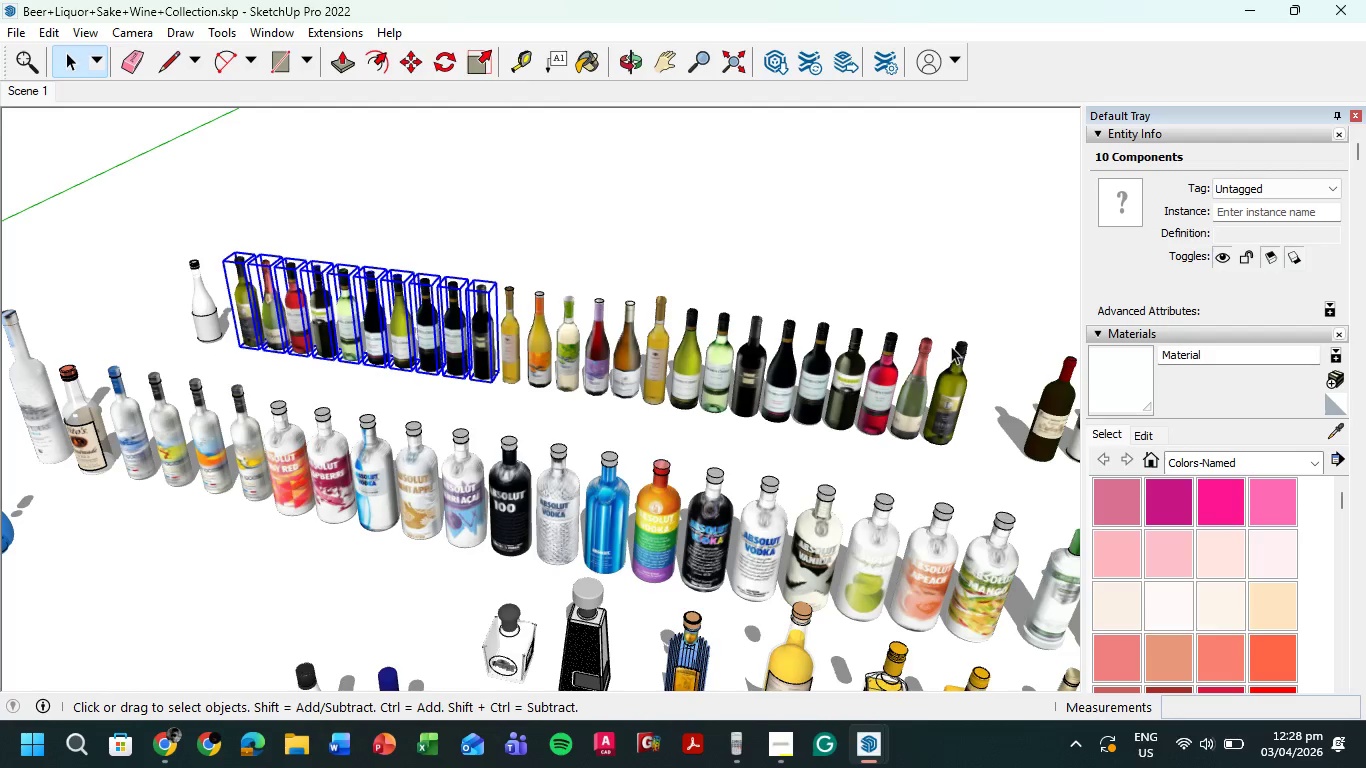 
left_click_drag(start_coordinate=[998, 335], to_coordinate=[488, 305])
 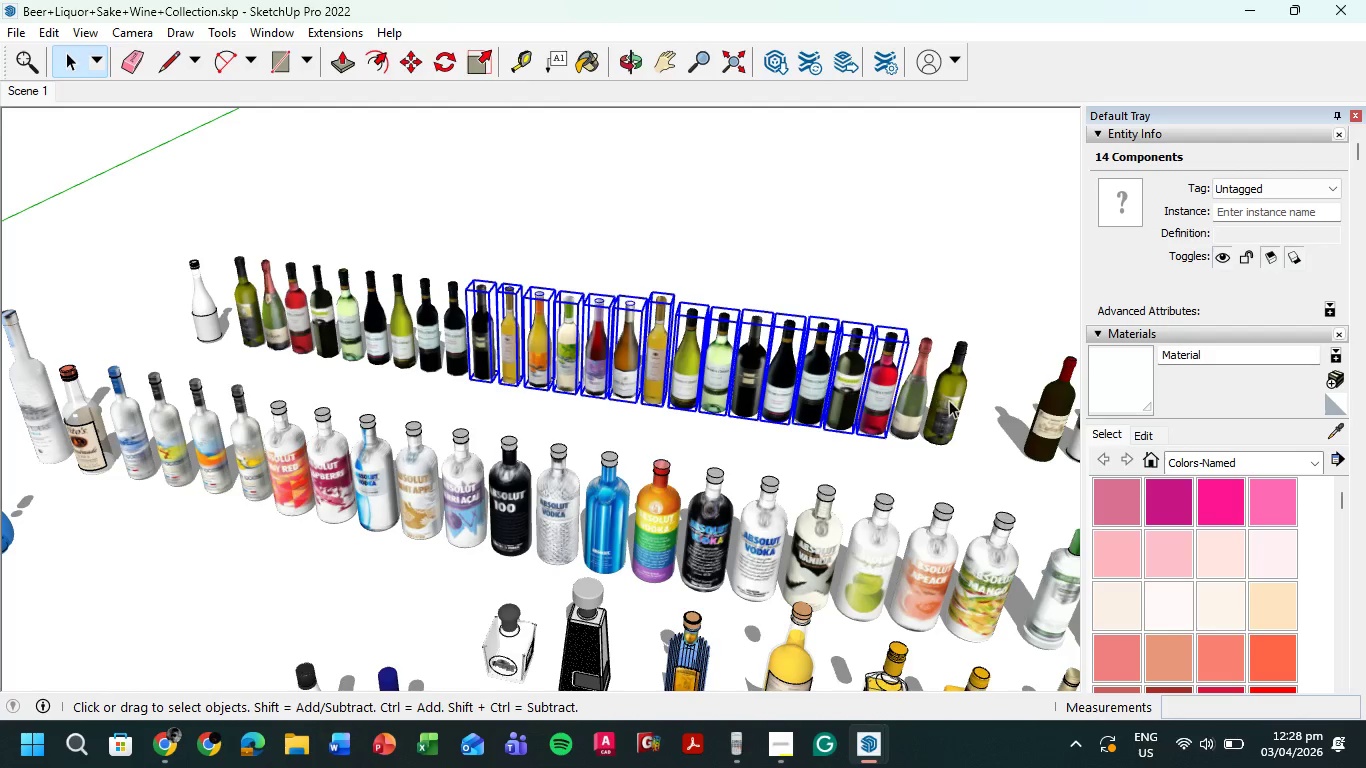 
left_click_drag(start_coordinate=[965, 414], to_coordinate=[739, 255])
 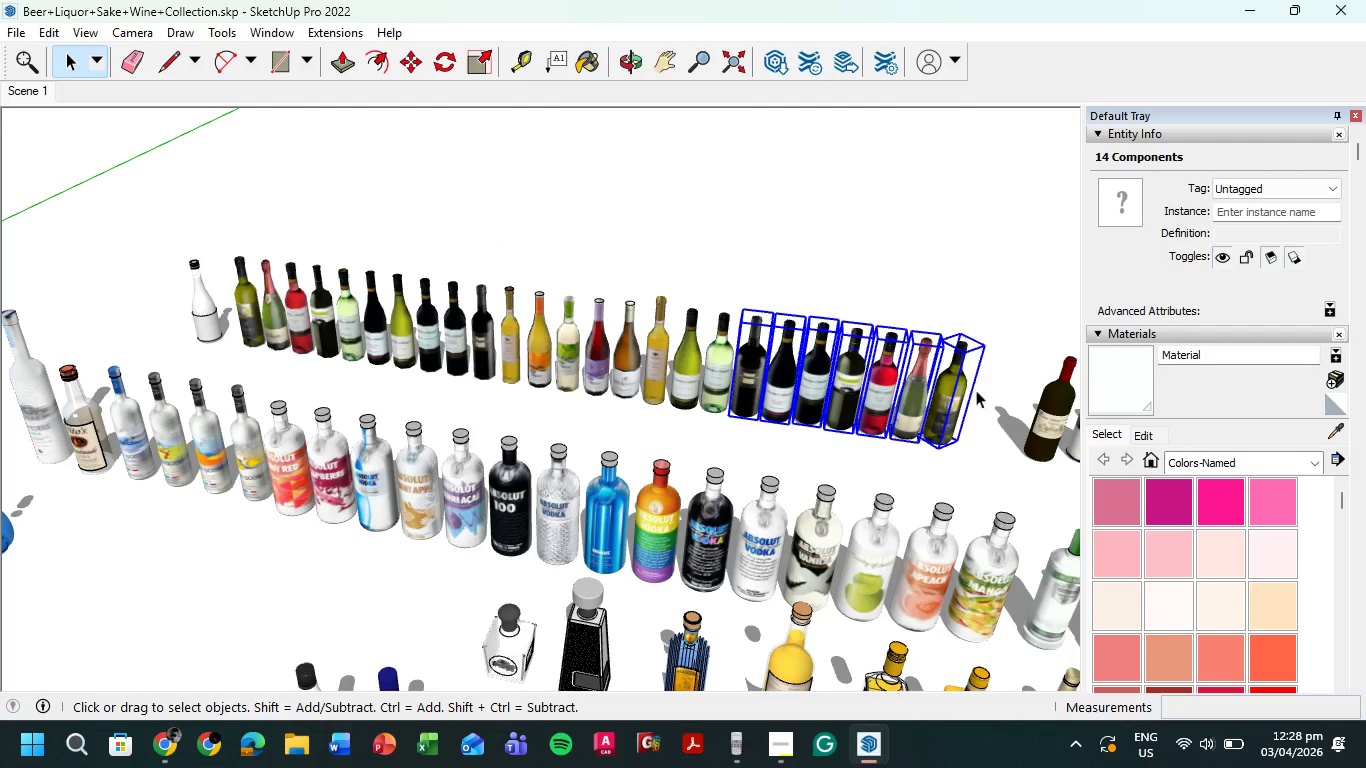 
left_click_drag(start_coordinate=[963, 382], to_coordinate=[205, 265])
 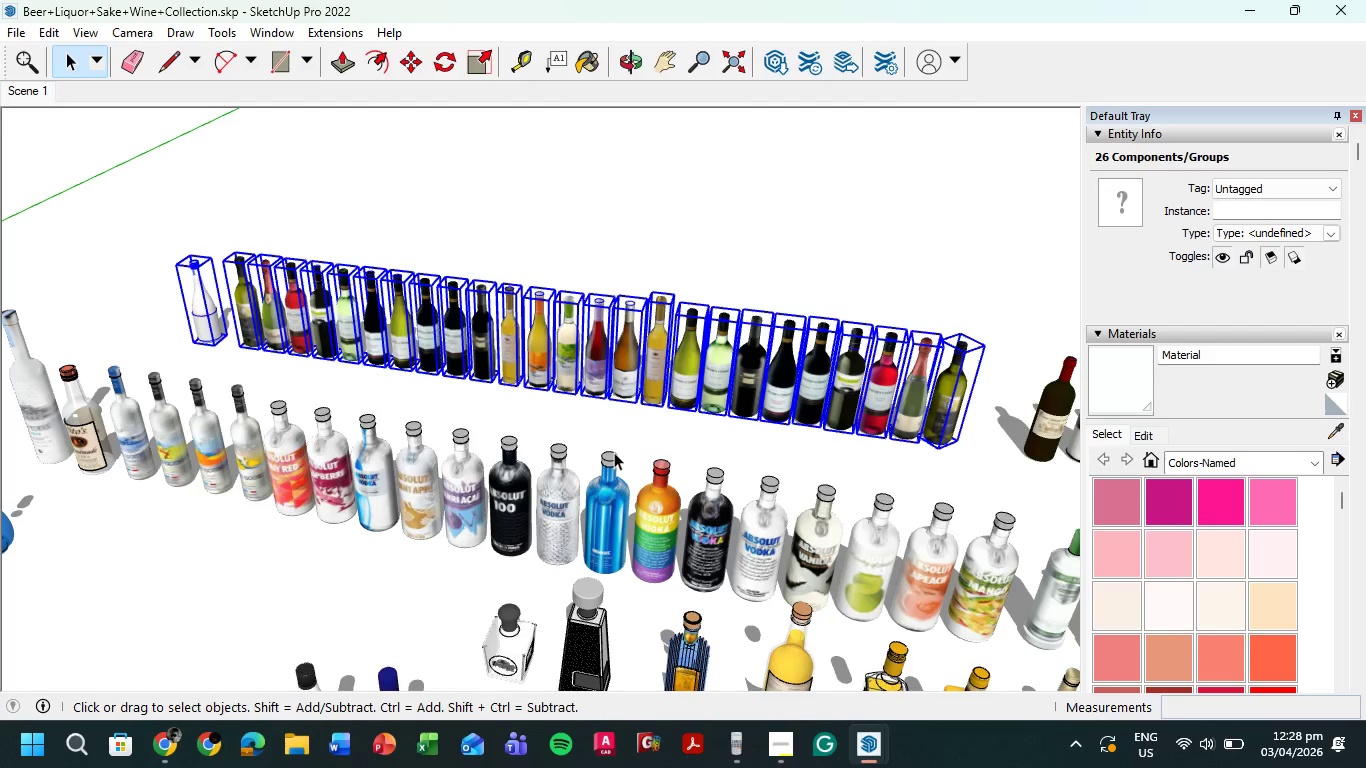 
key(Control+C)
 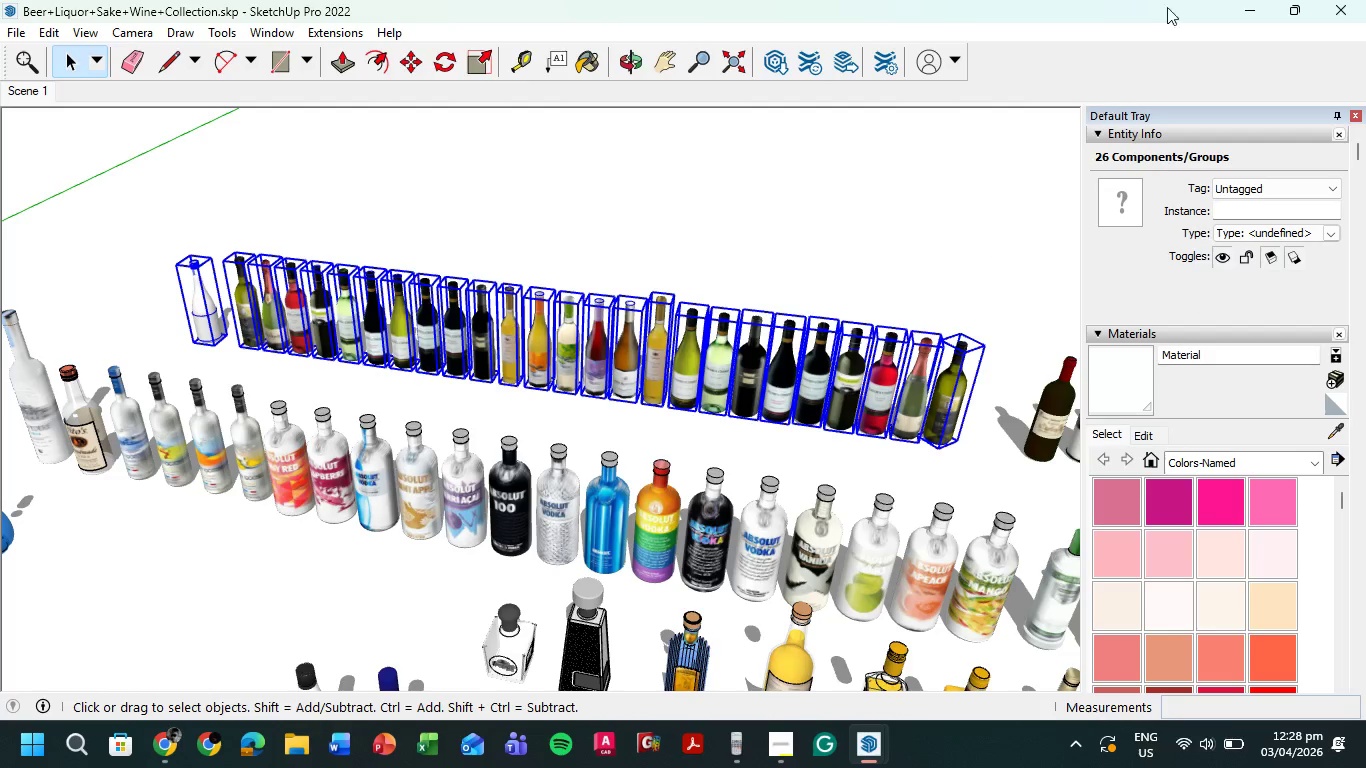 
left_click([1252, 11])
 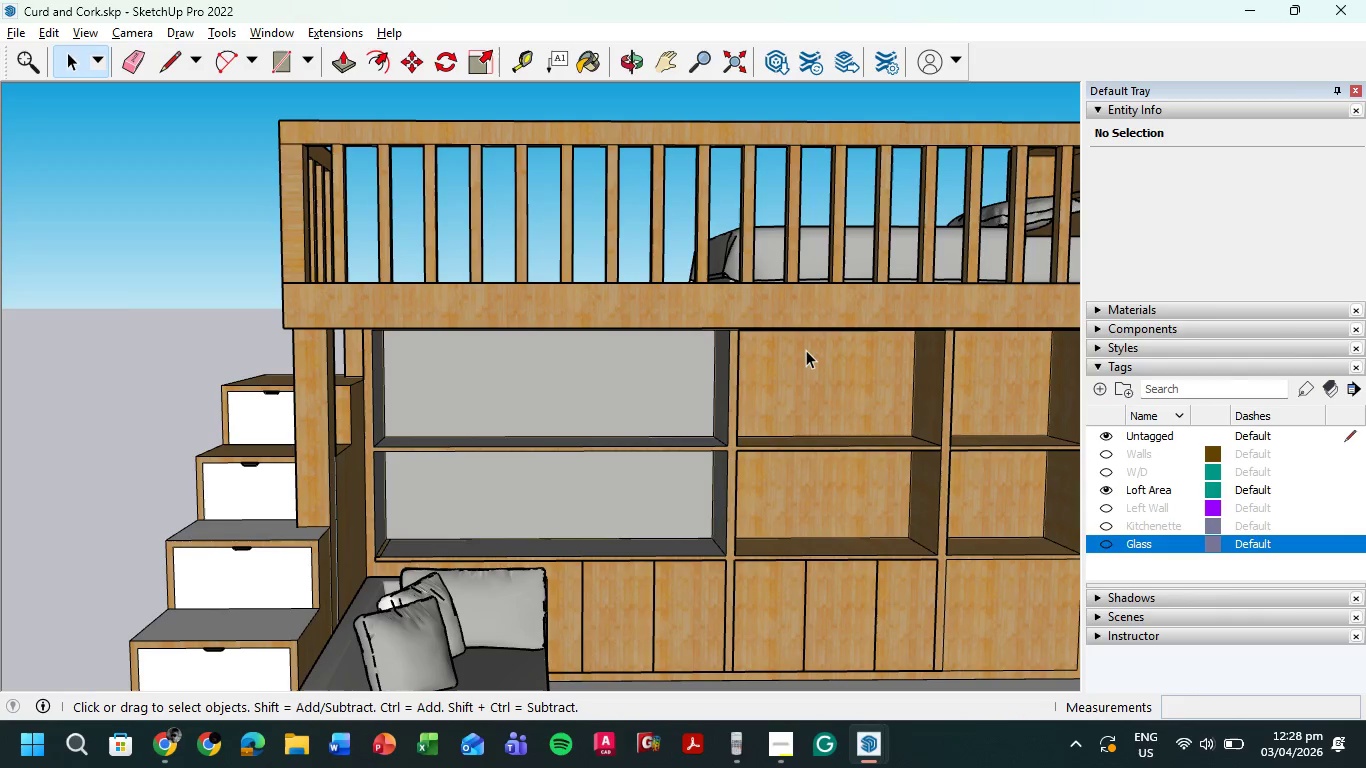 
scroll: coordinate [408, 460], scroll_direction: down, amount: 8.0
 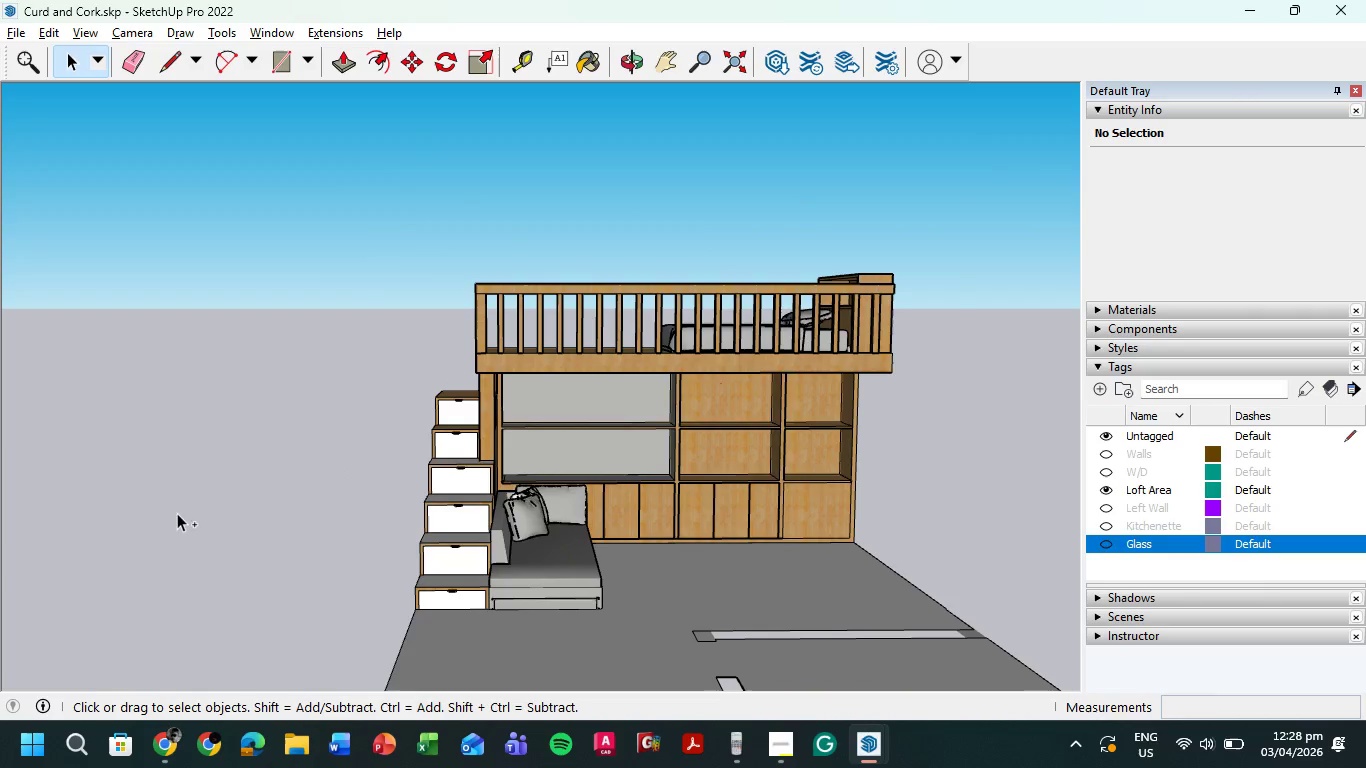 
key(Control+V)
 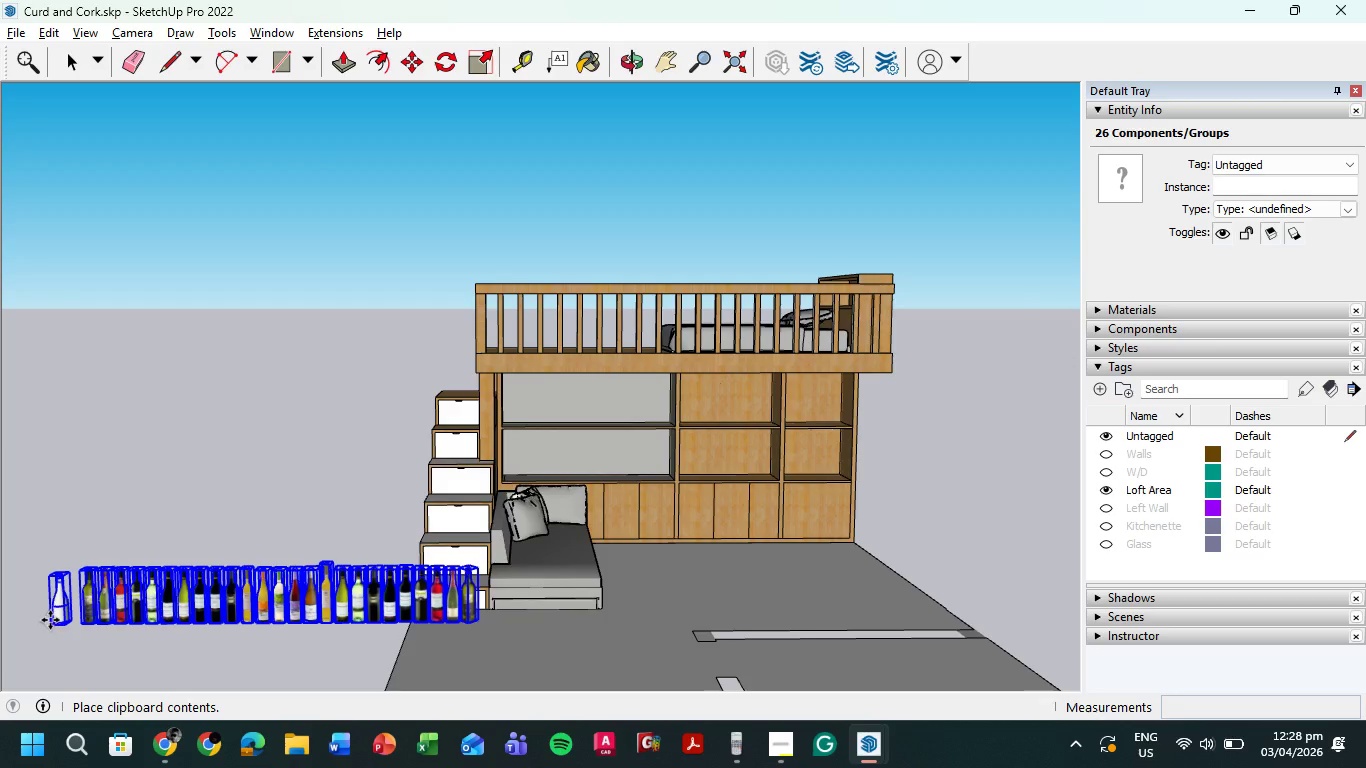 
wait(8.53)
 